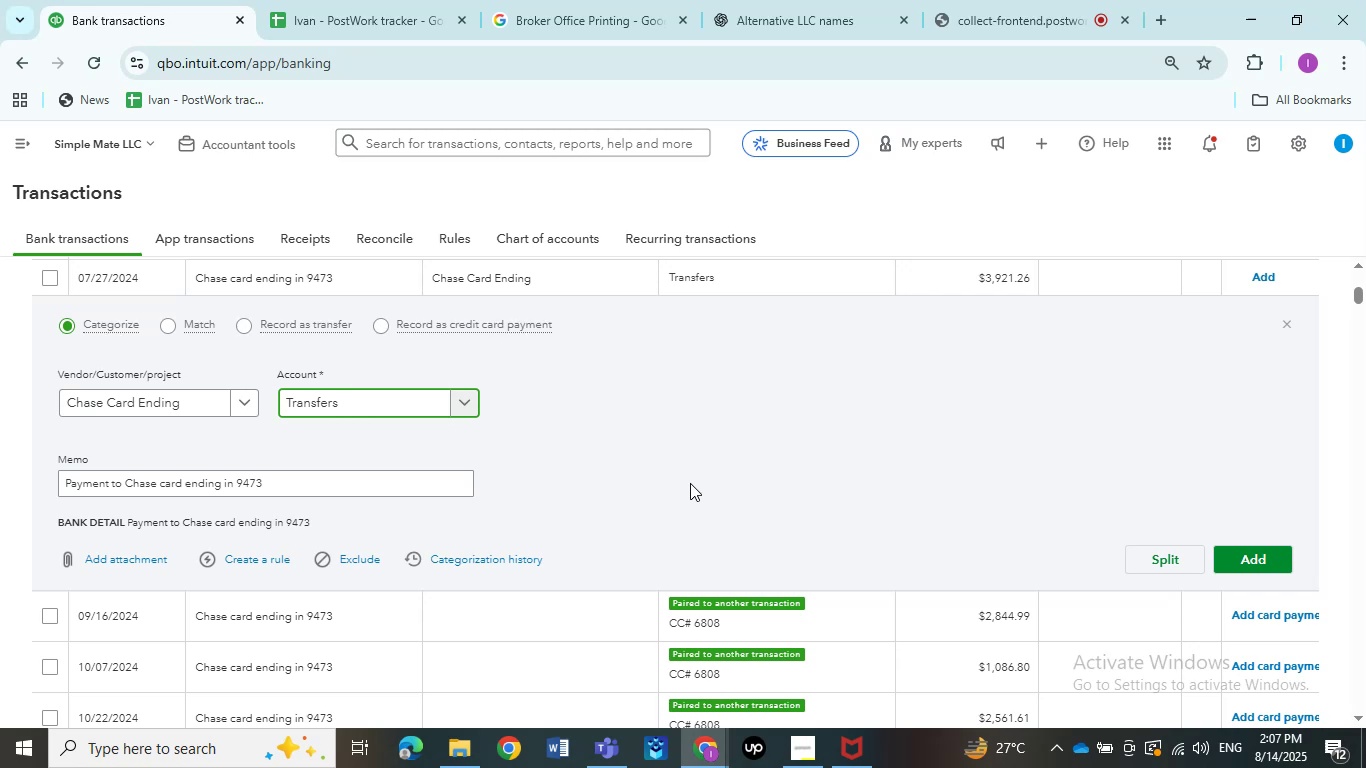 
wait(13.02)
 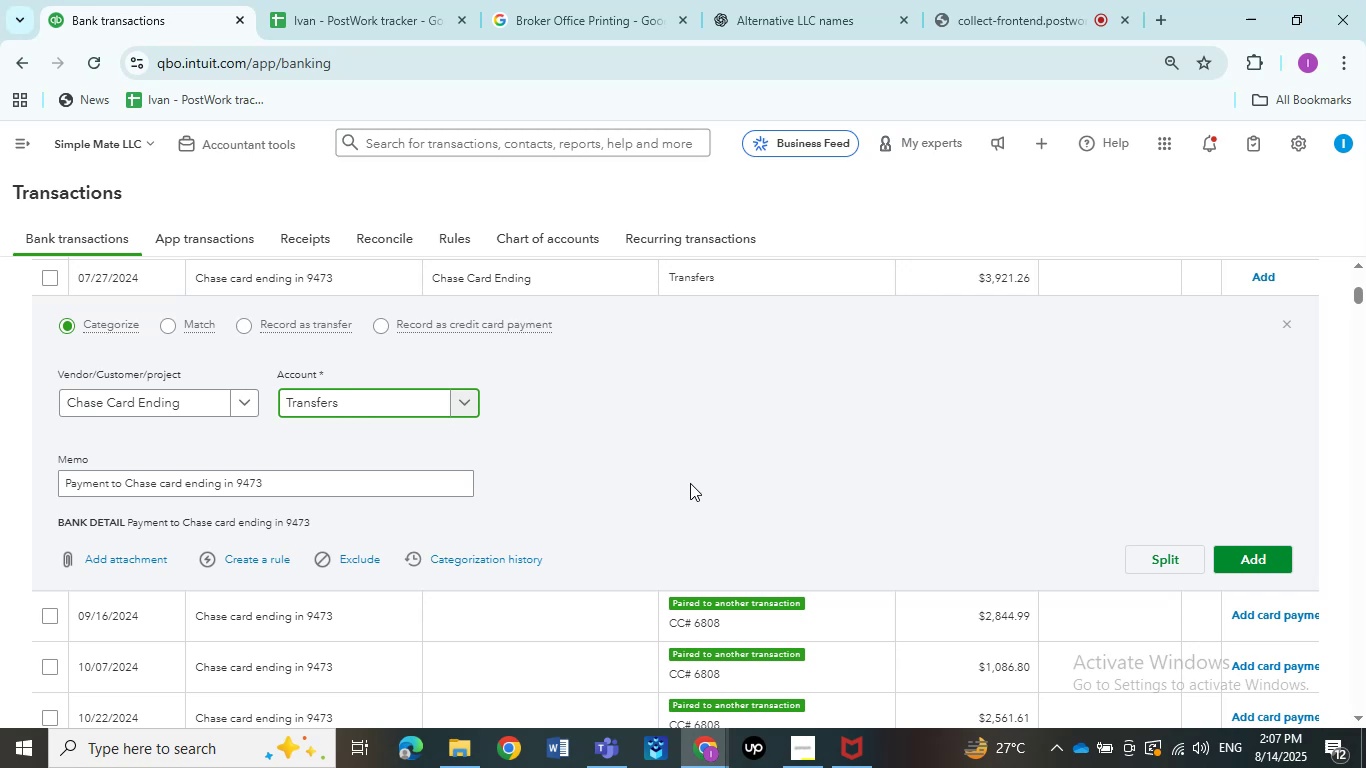 
left_click([1274, 556])
 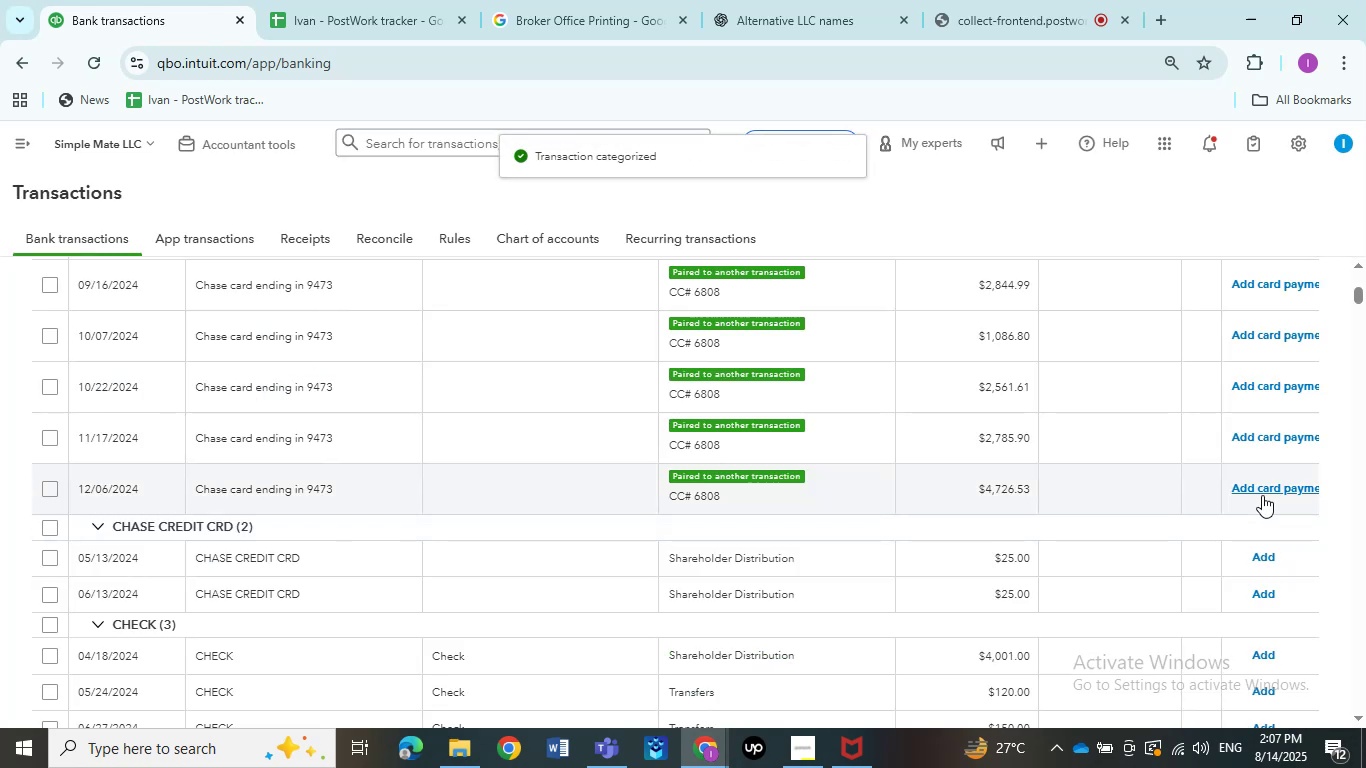 
wait(10.26)
 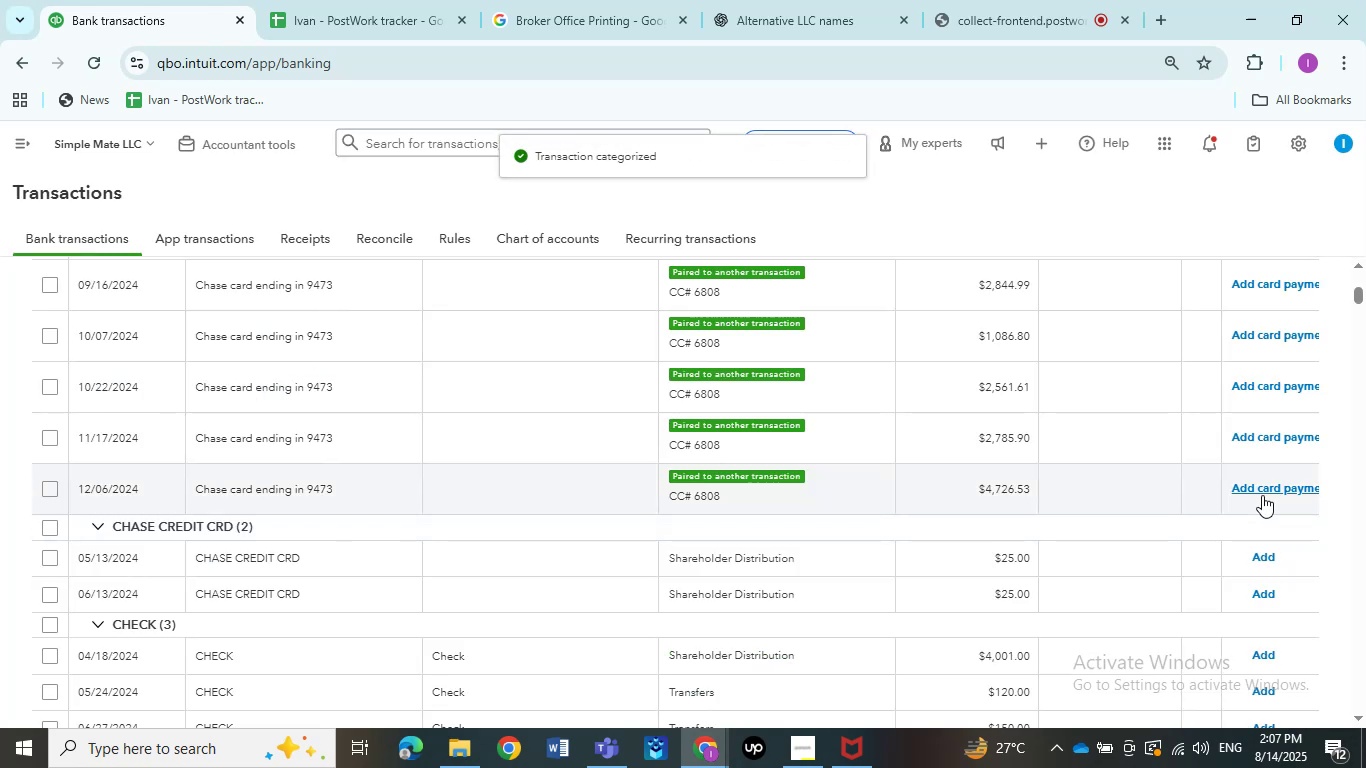 
scroll: coordinate [402, 383], scroll_direction: up, amount: 2.0
 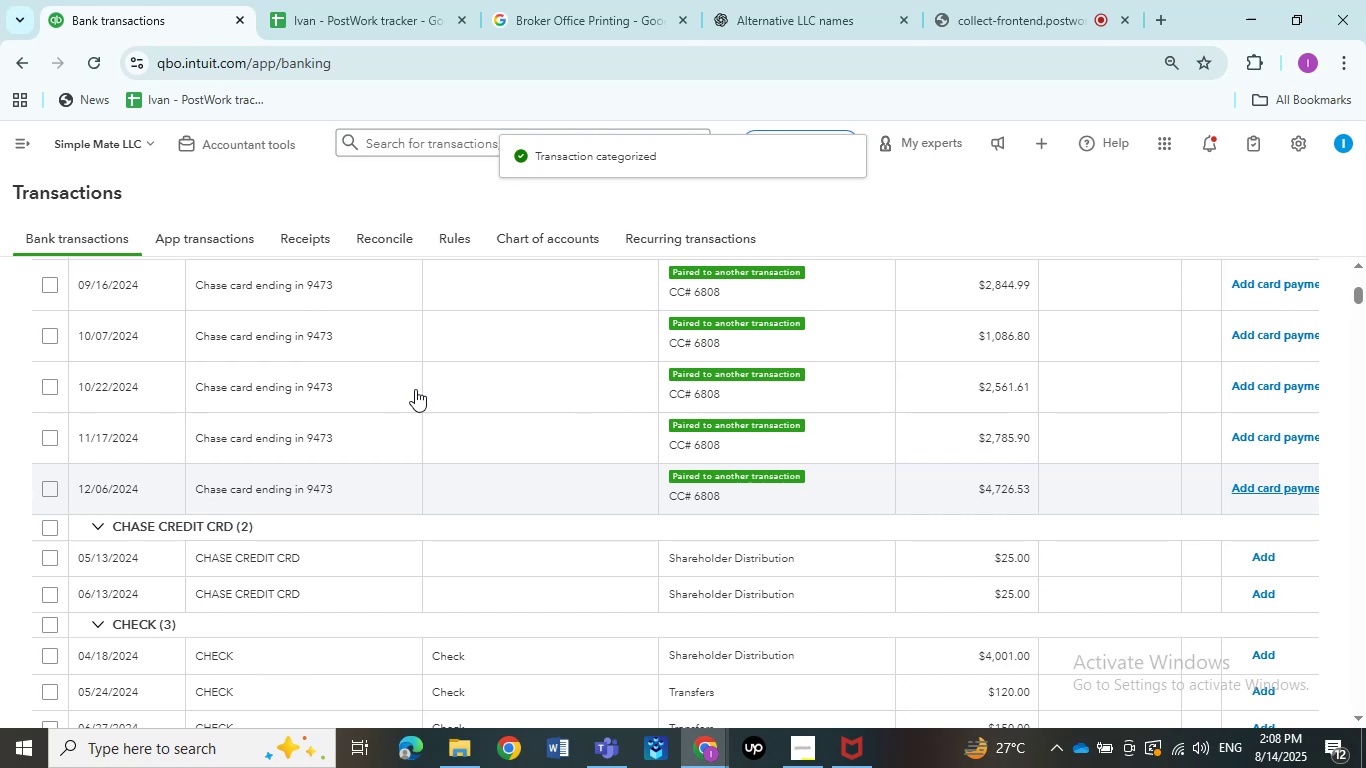 
wait(9.16)
 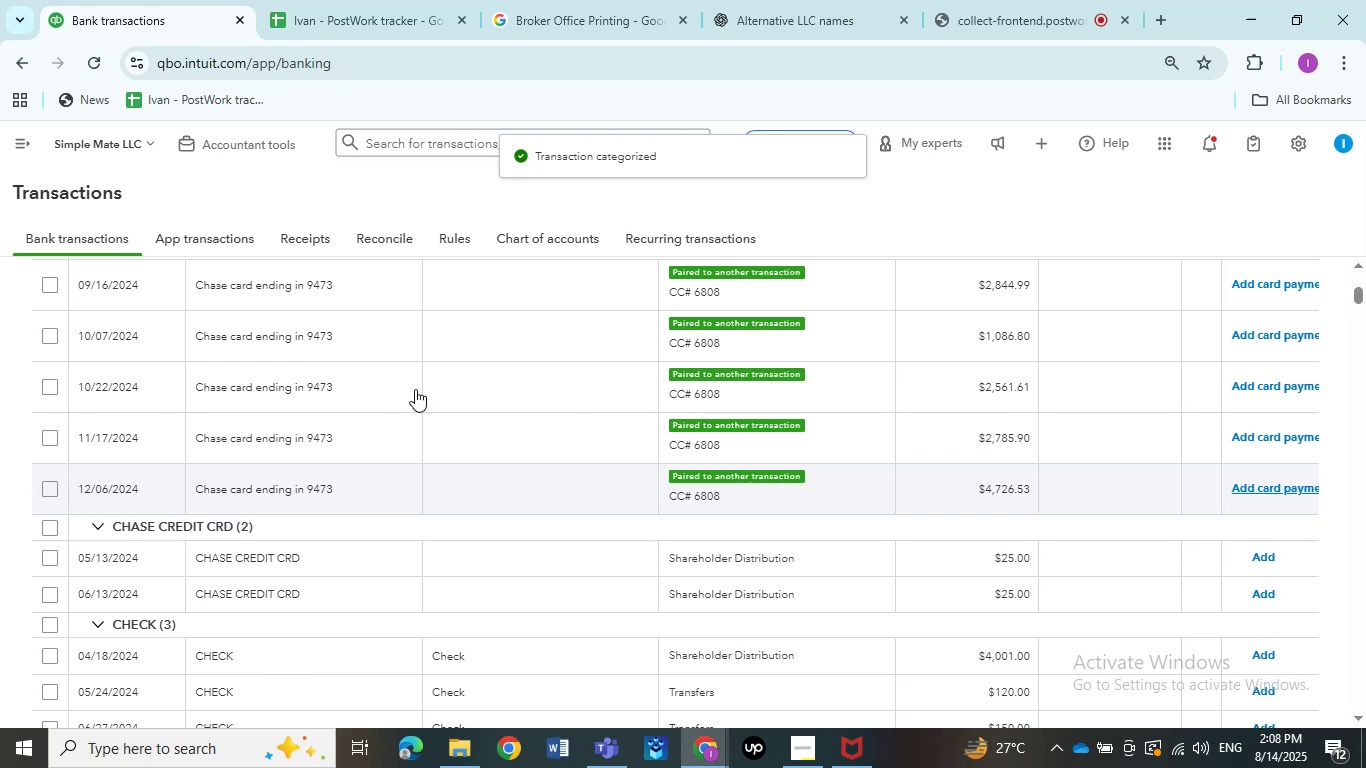 
left_click([284, 504])
 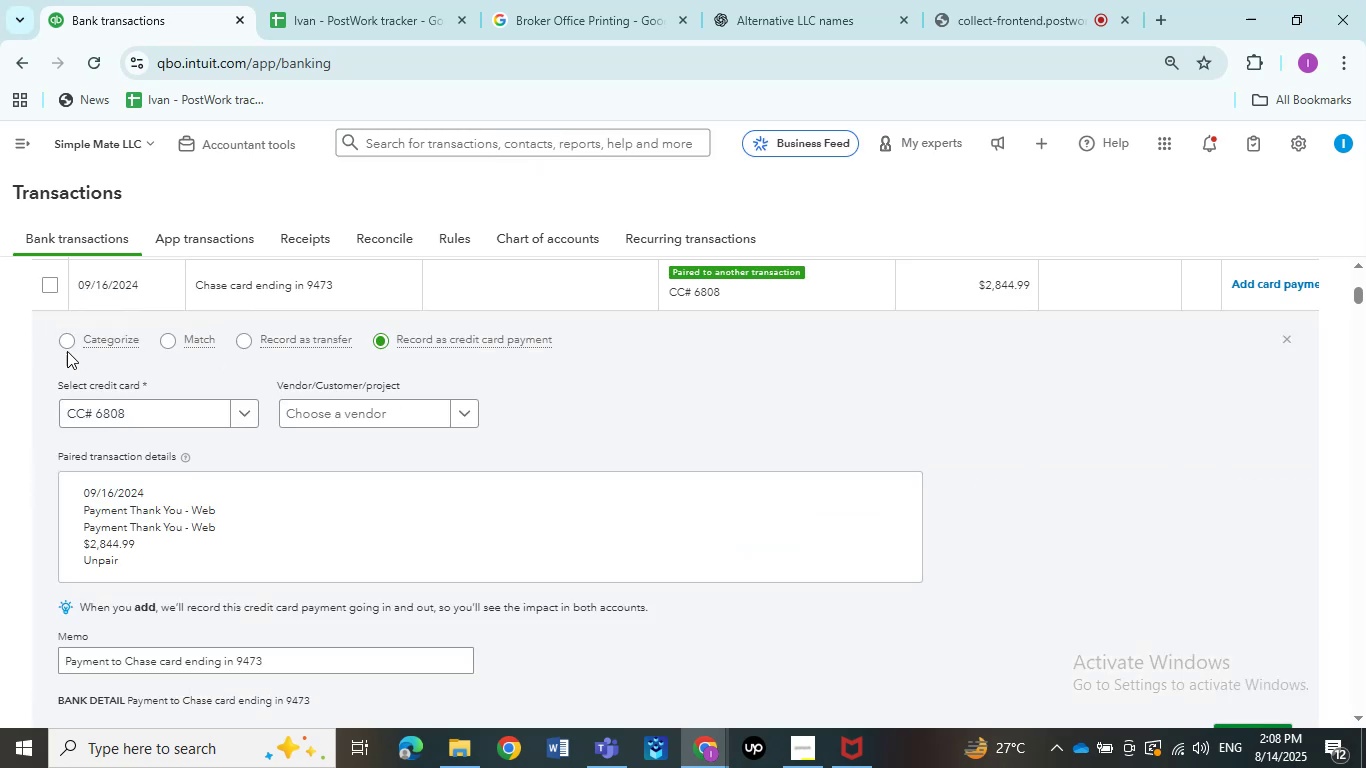 
left_click([67, 348])
 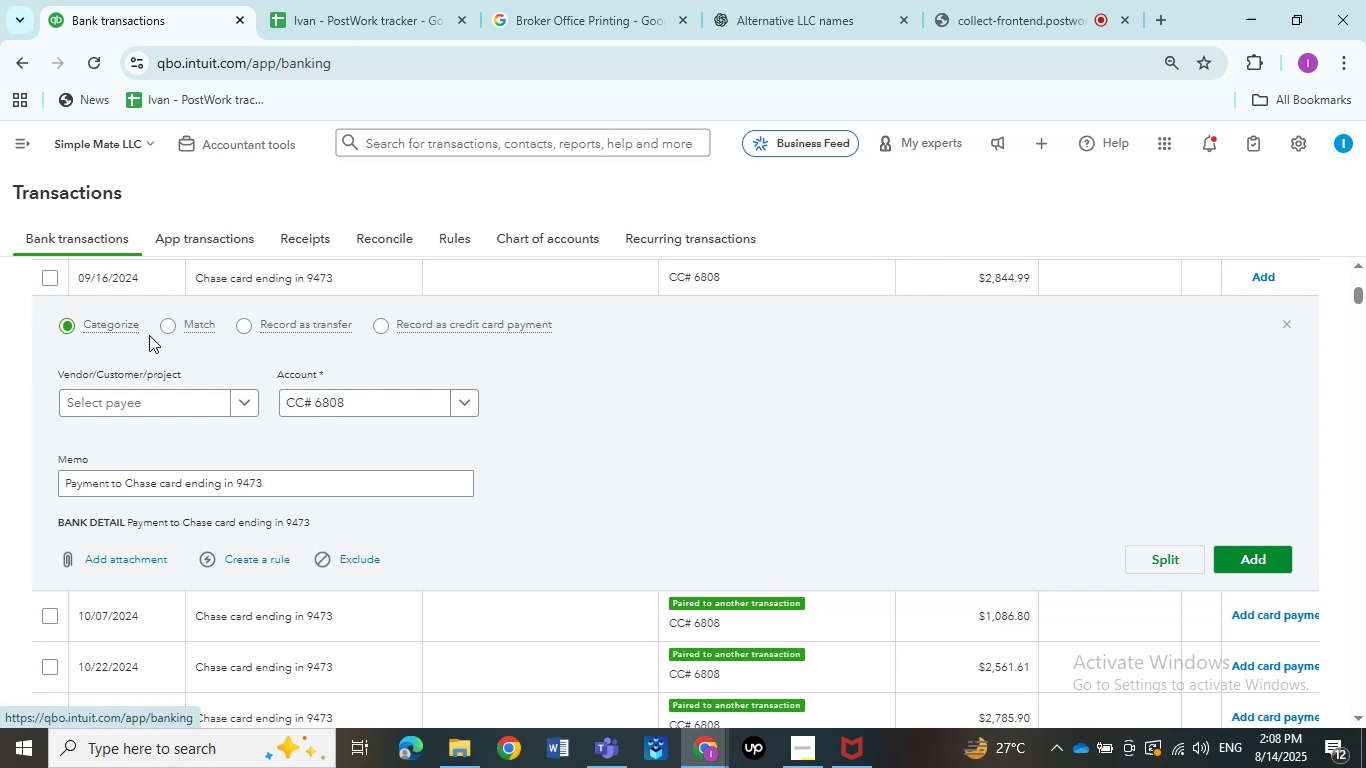 
left_click([316, 400])
 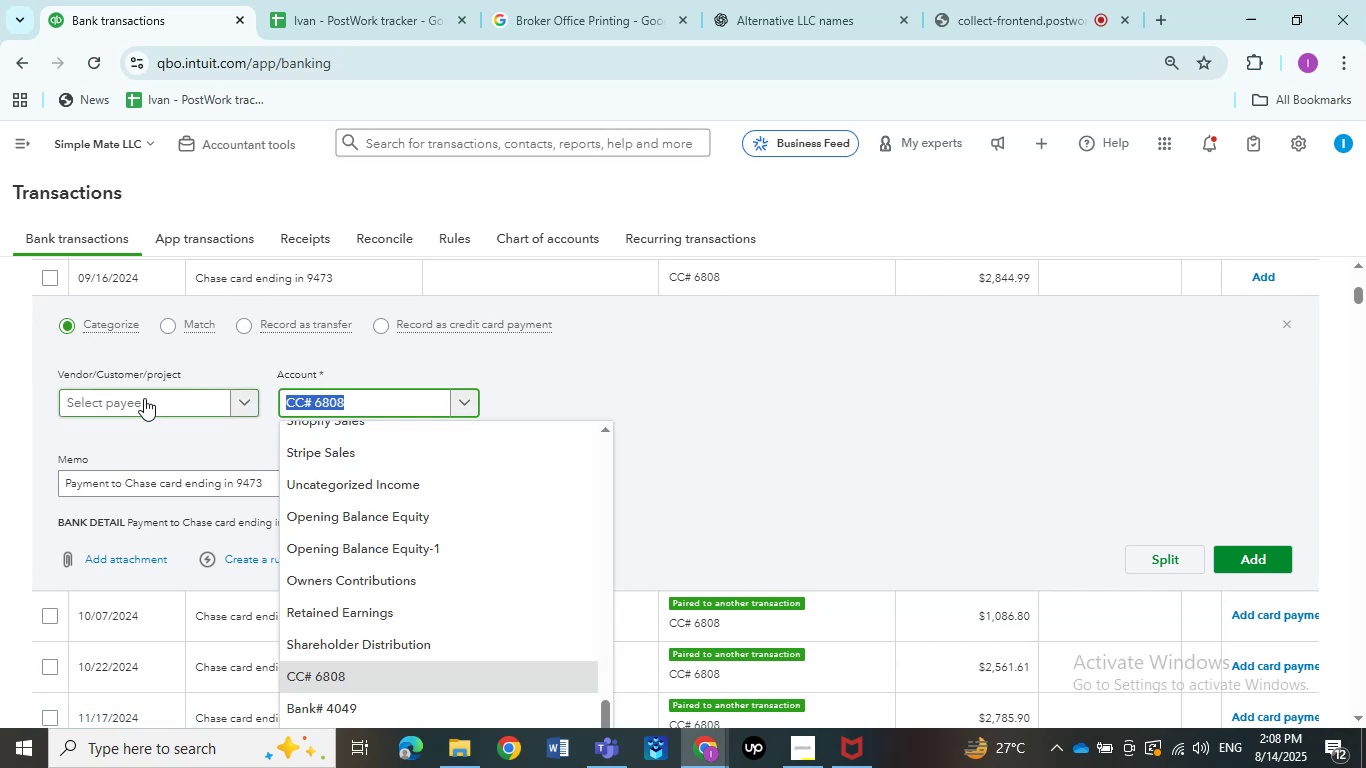 
left_click([137, 396])
 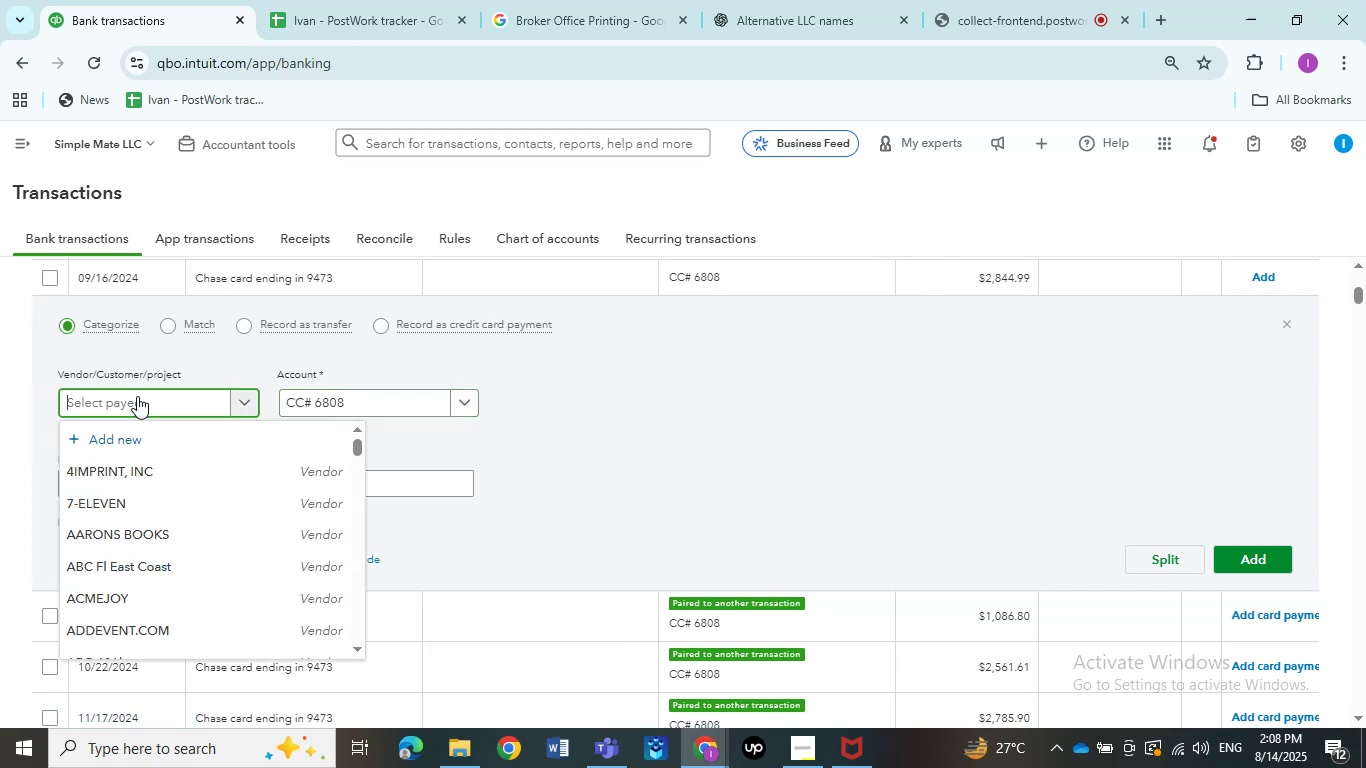 
key(Control+V)
 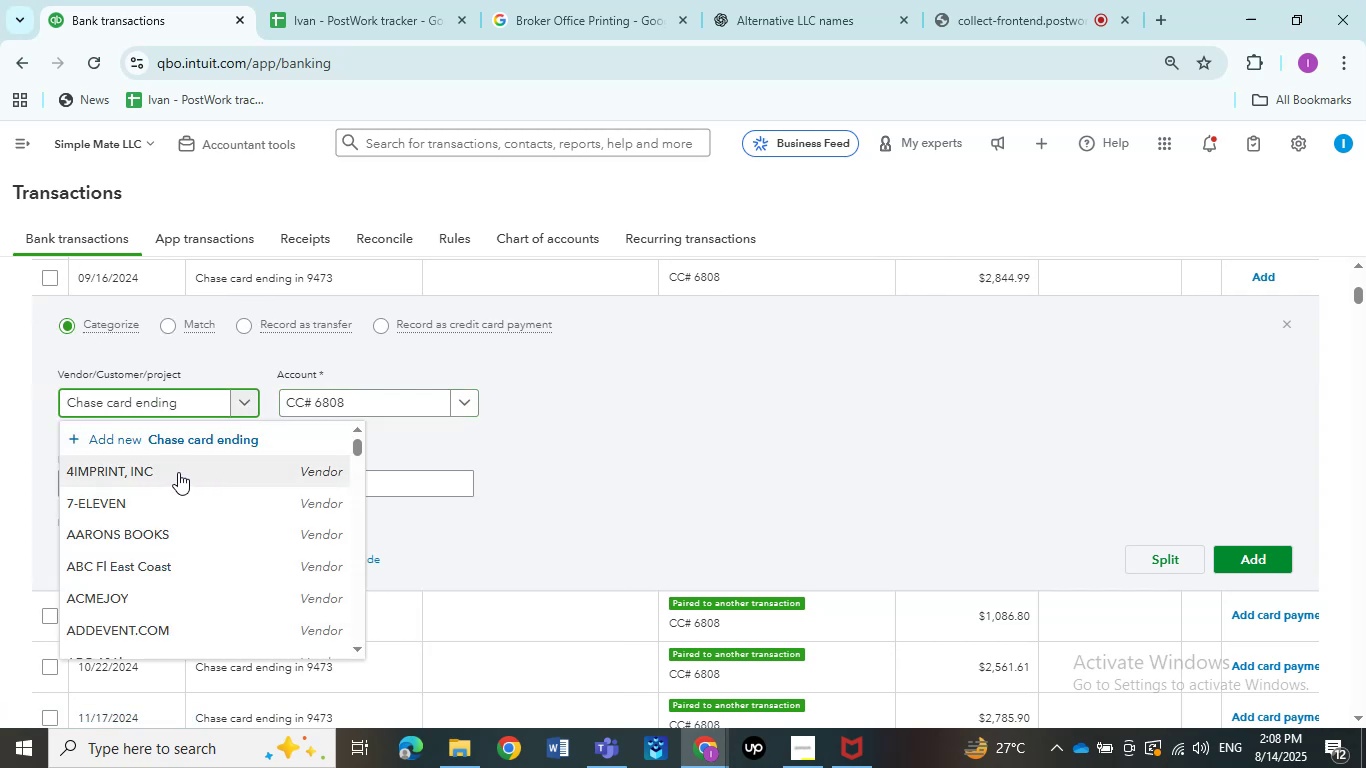 
left_click([178, 472])
 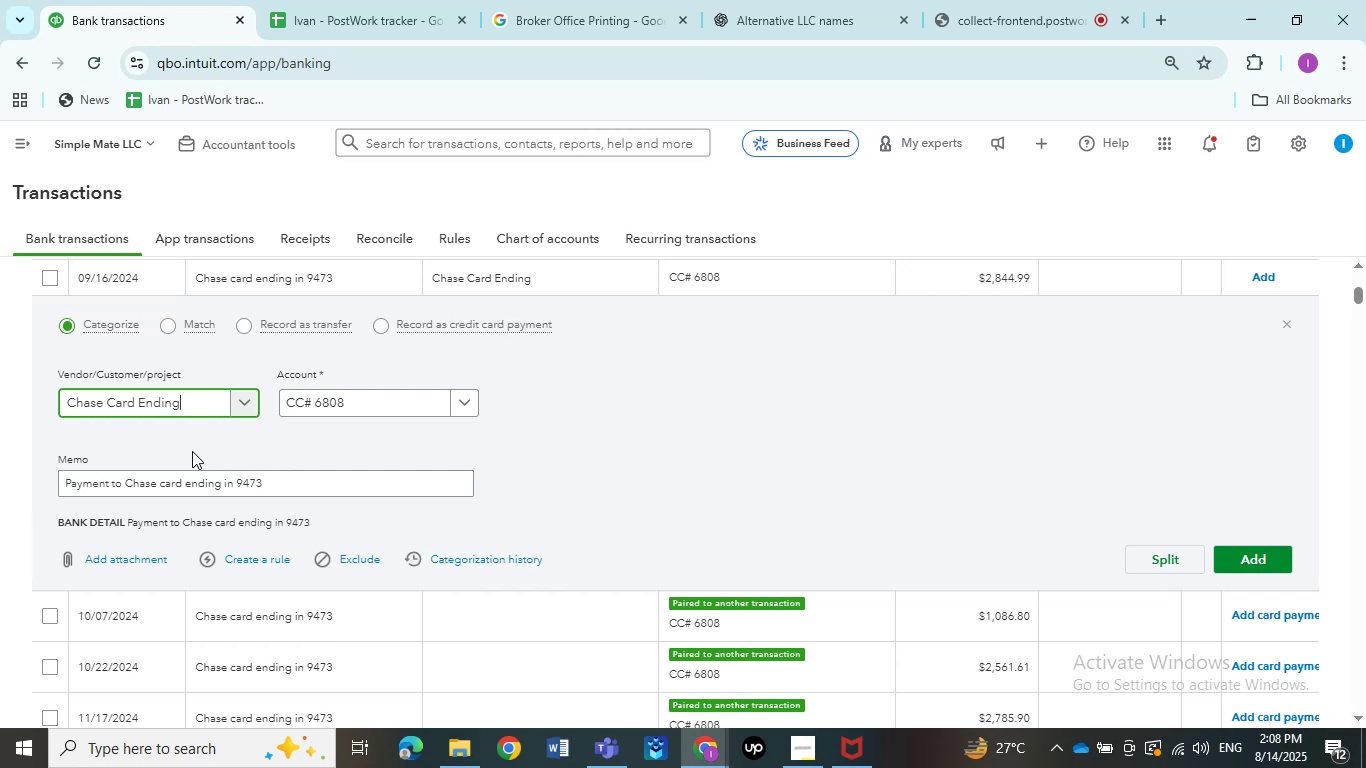 
wait(5.58)
 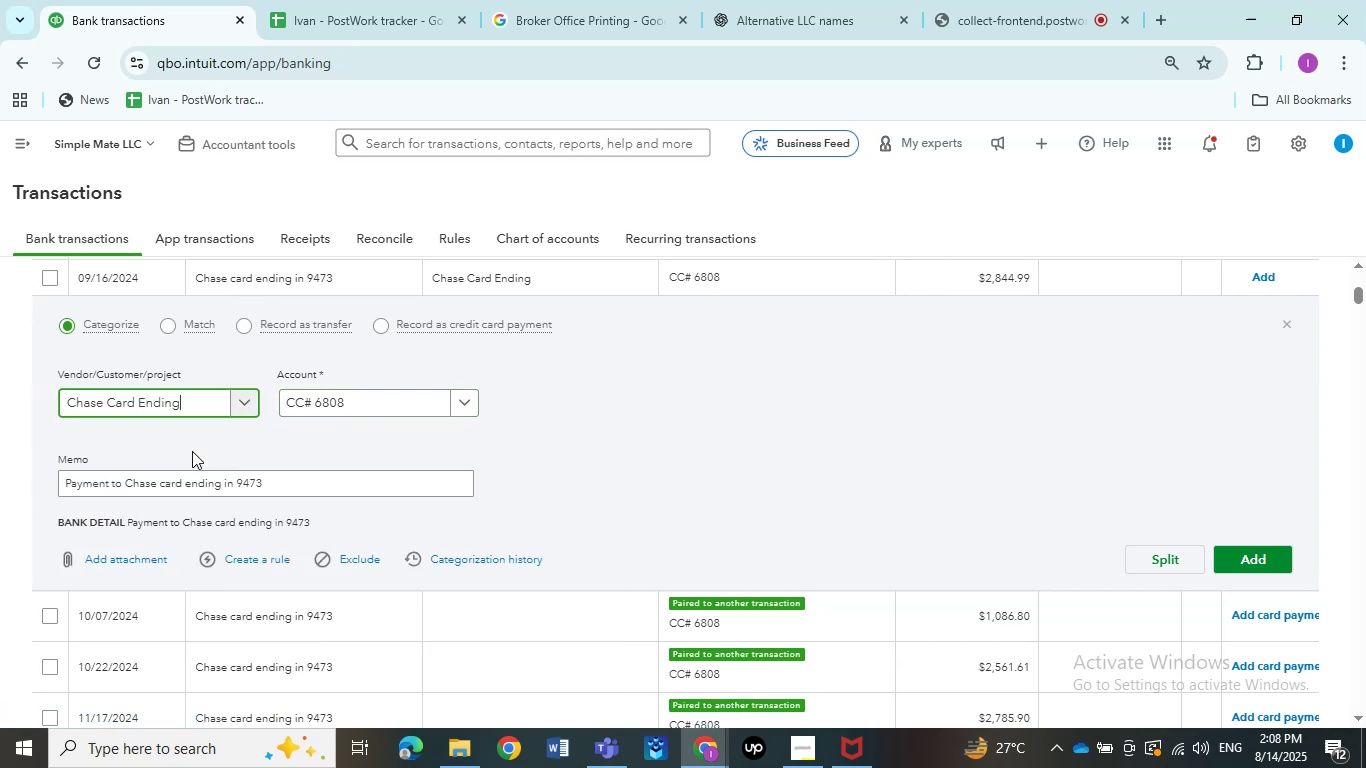 
left_click([344, 407])
 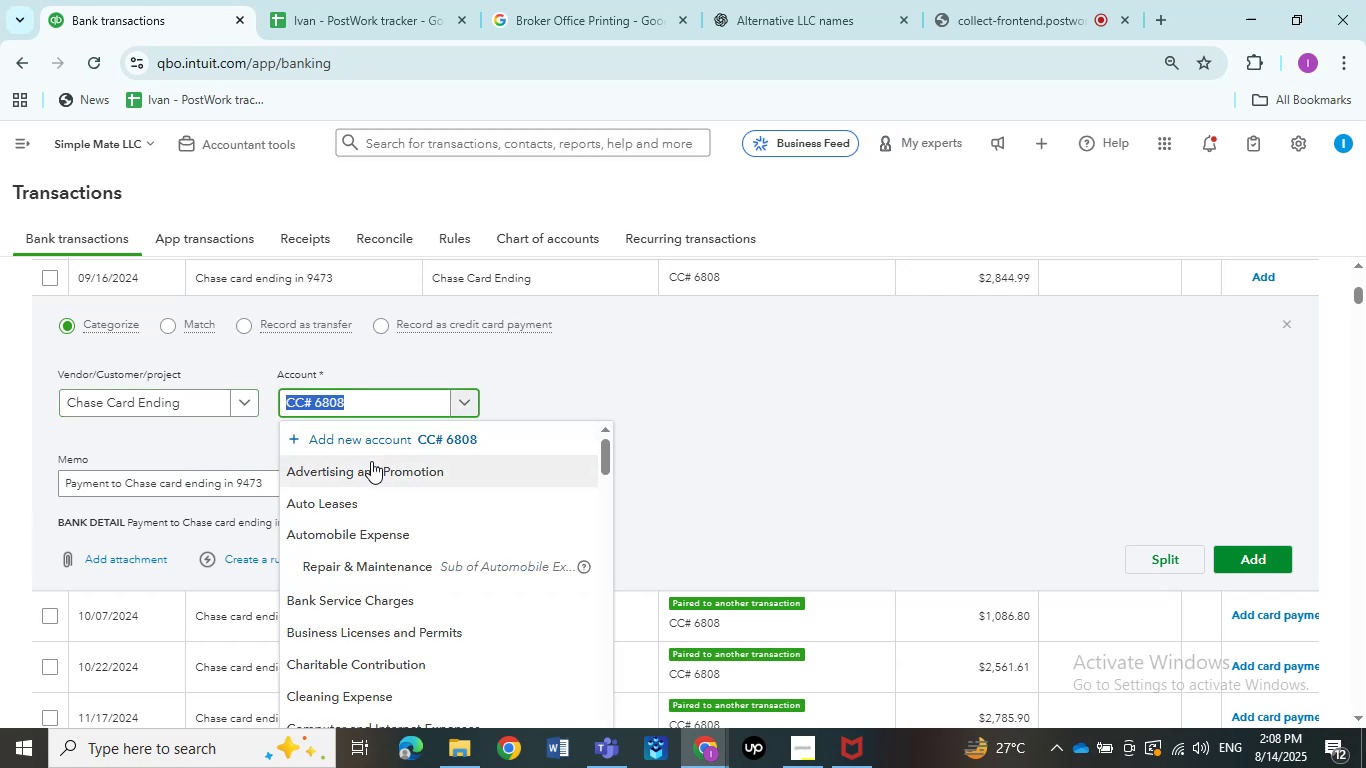 
type(tra)
 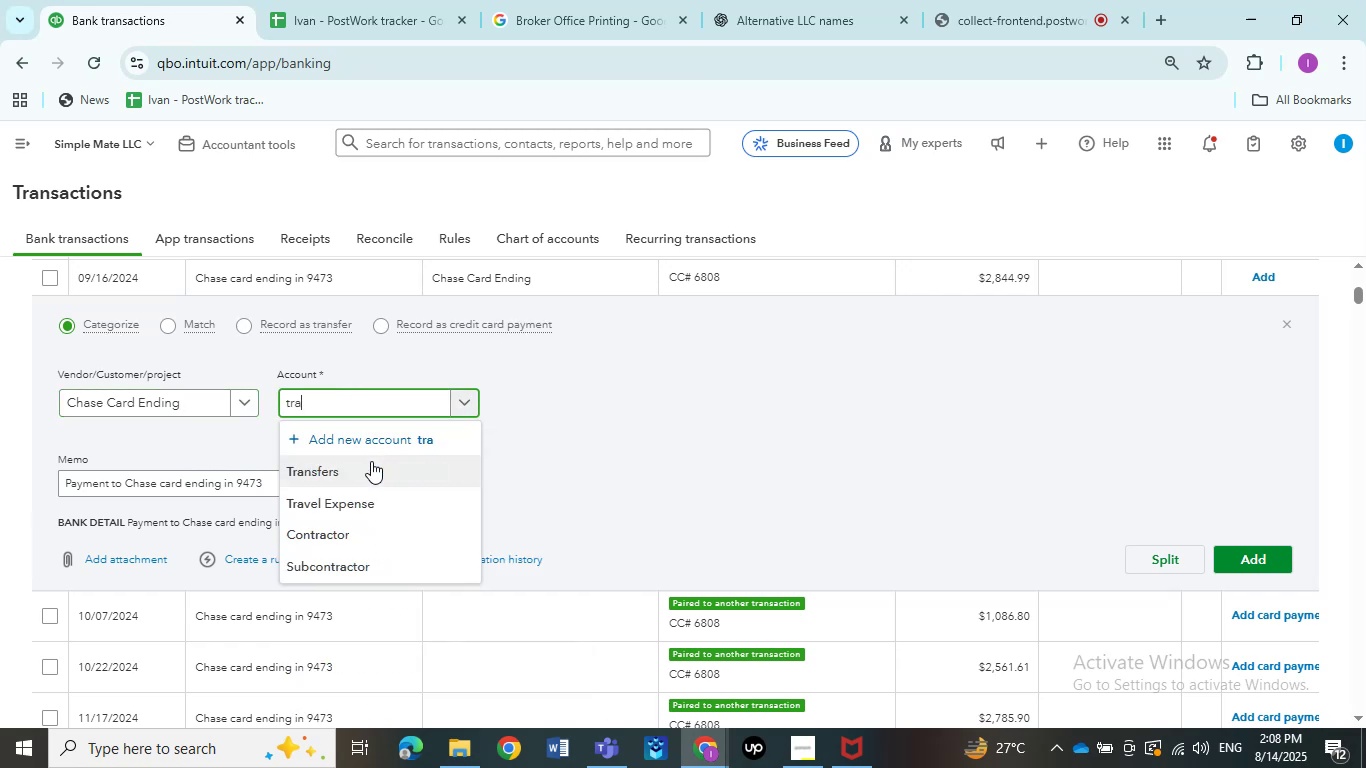 
left_click([371, 461])
 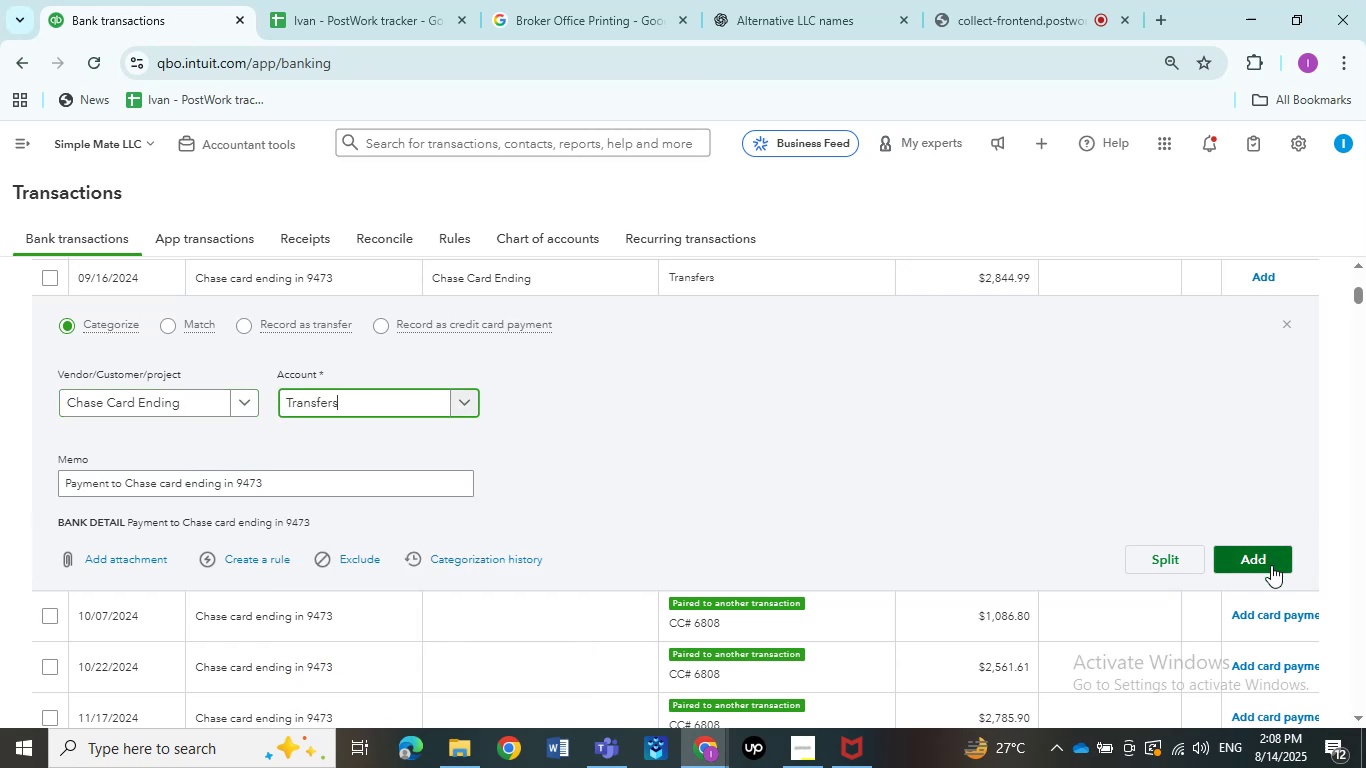 
left_click([1271, 565])
 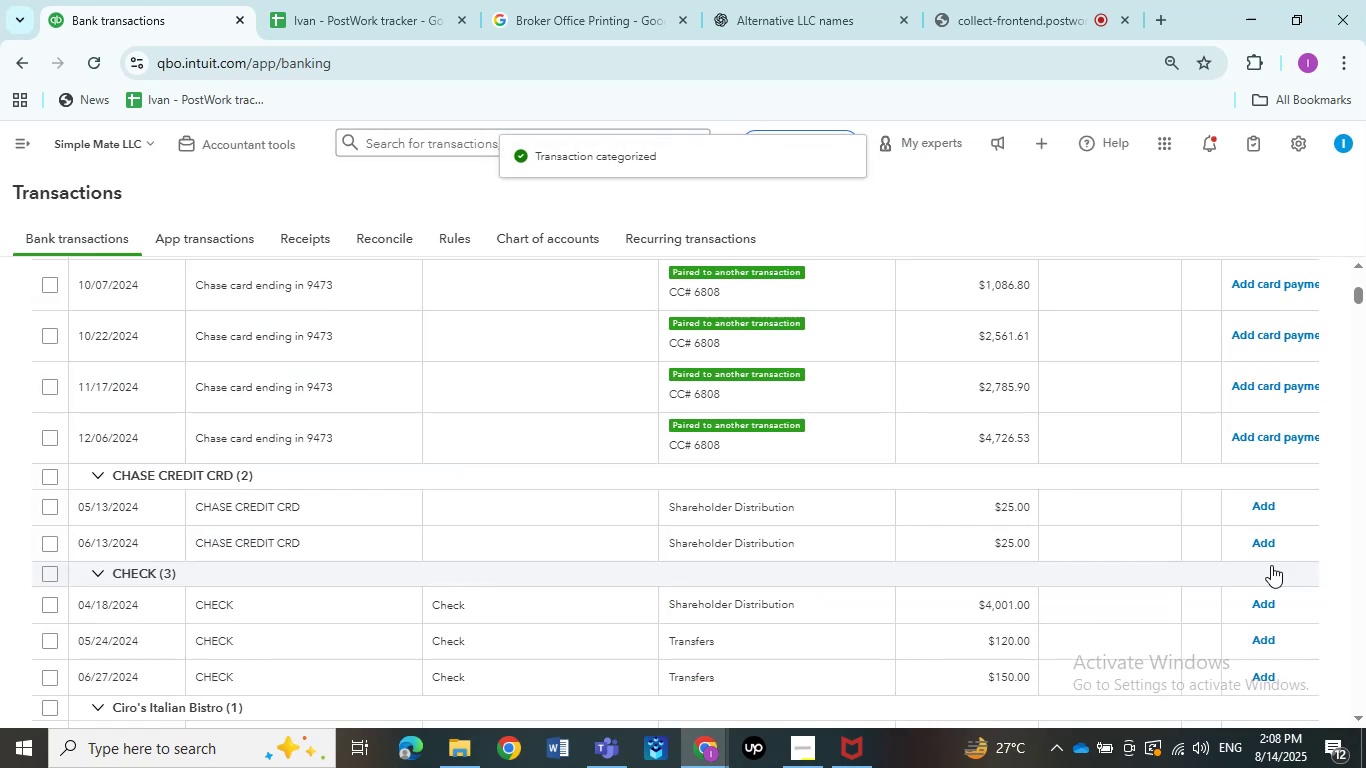 
wait(15.89)
 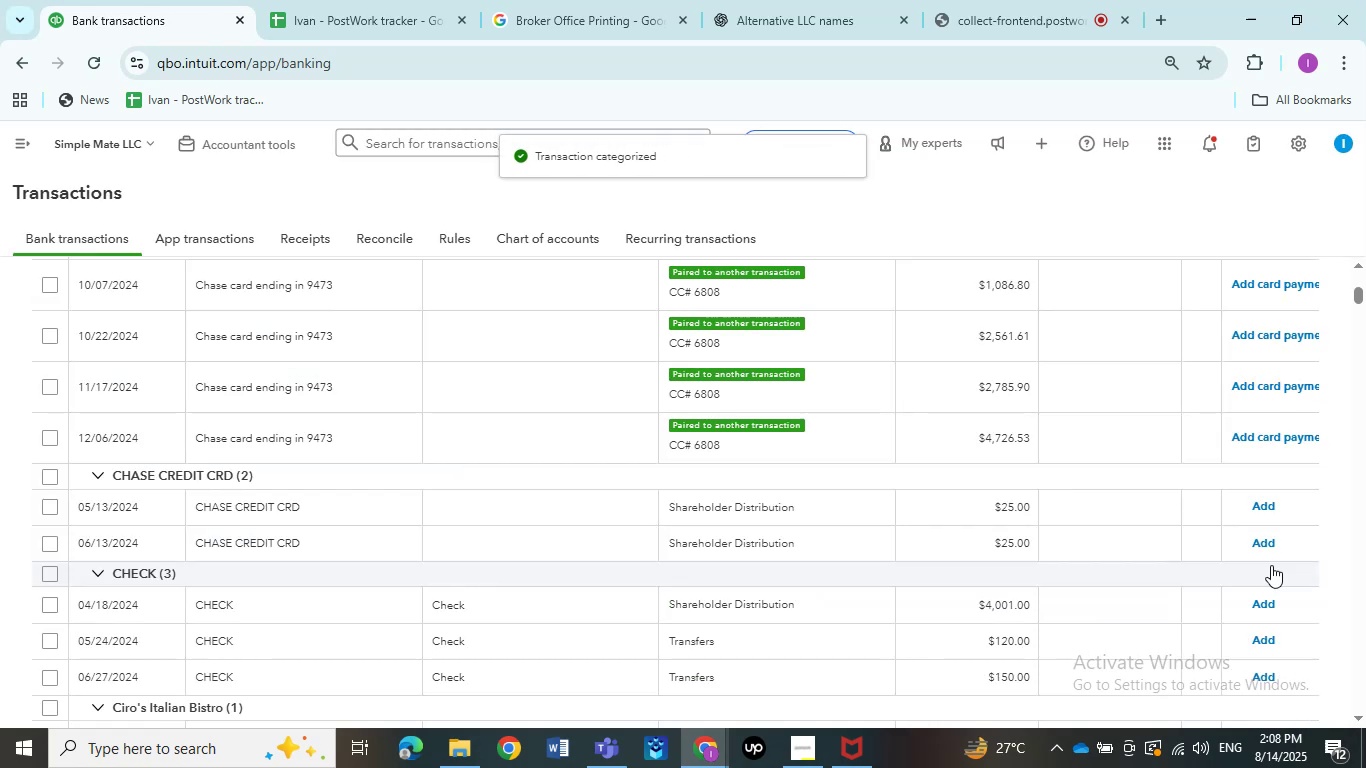 
scroll: coordinate [173, 390], scroll_direction: up, amount: 1.0
 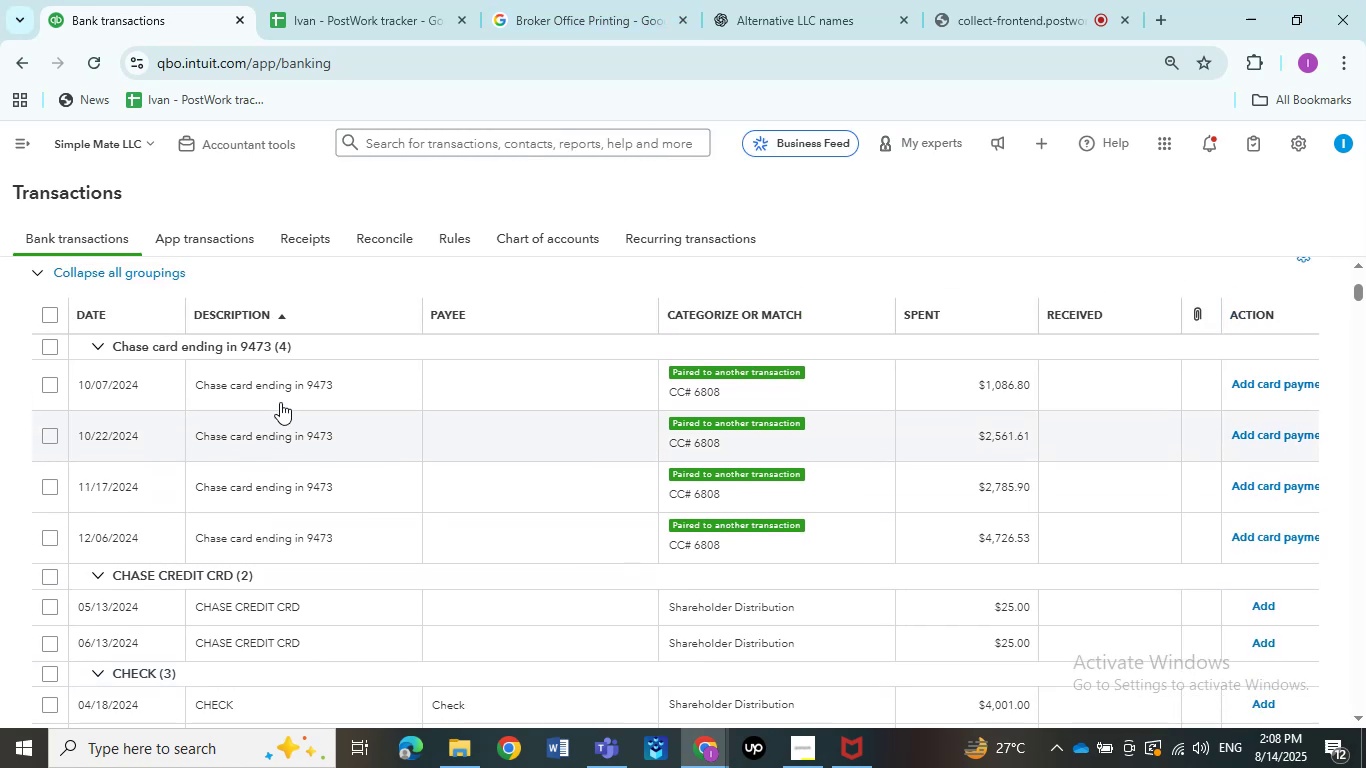 
left_click([283, 394])
 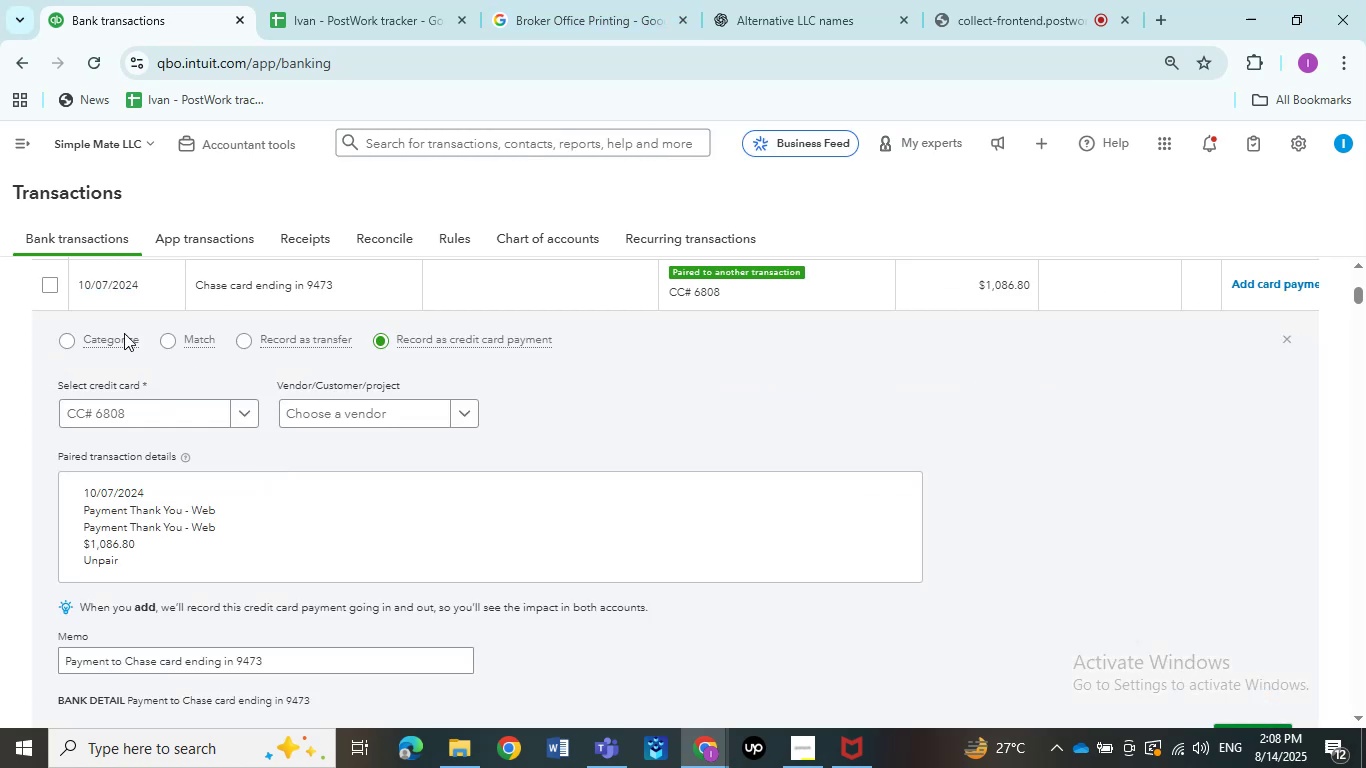 
left_click([67, 345])
 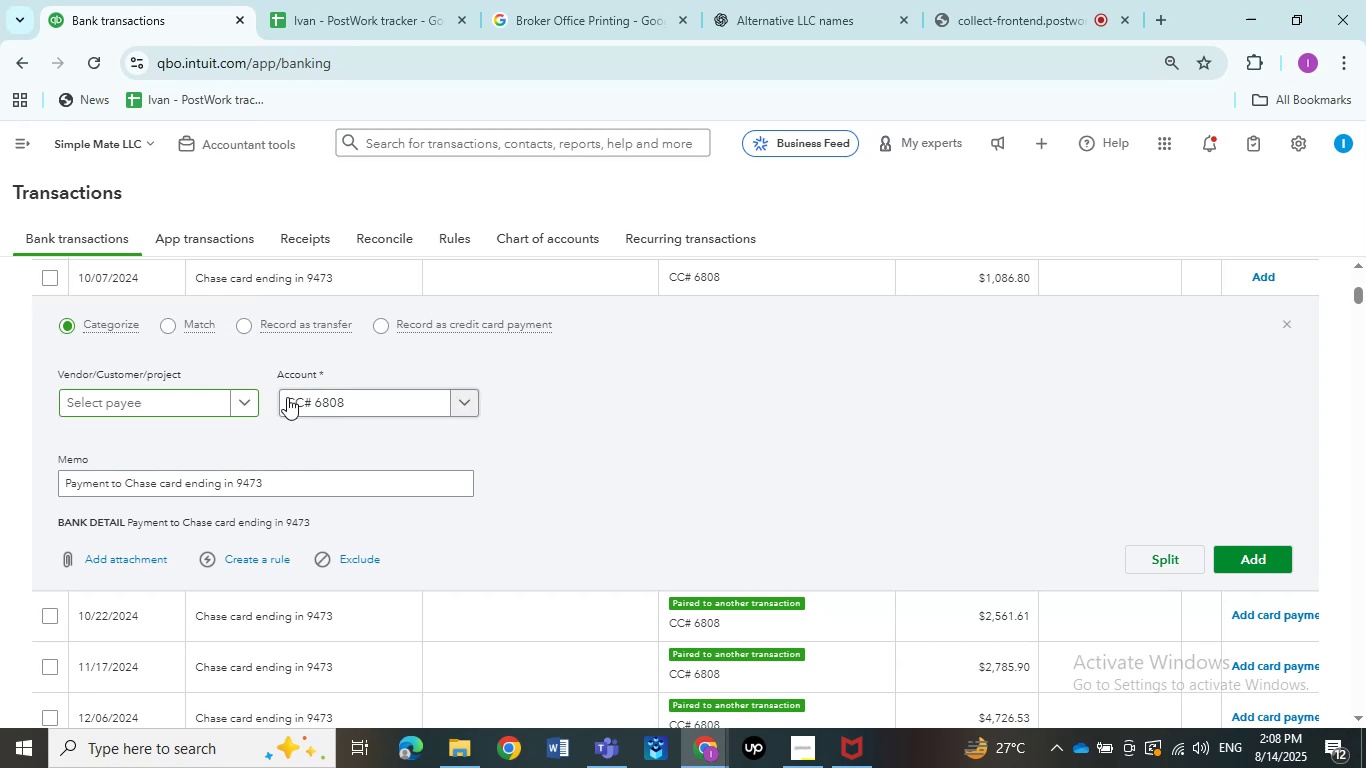 
left_click([299, 394])
 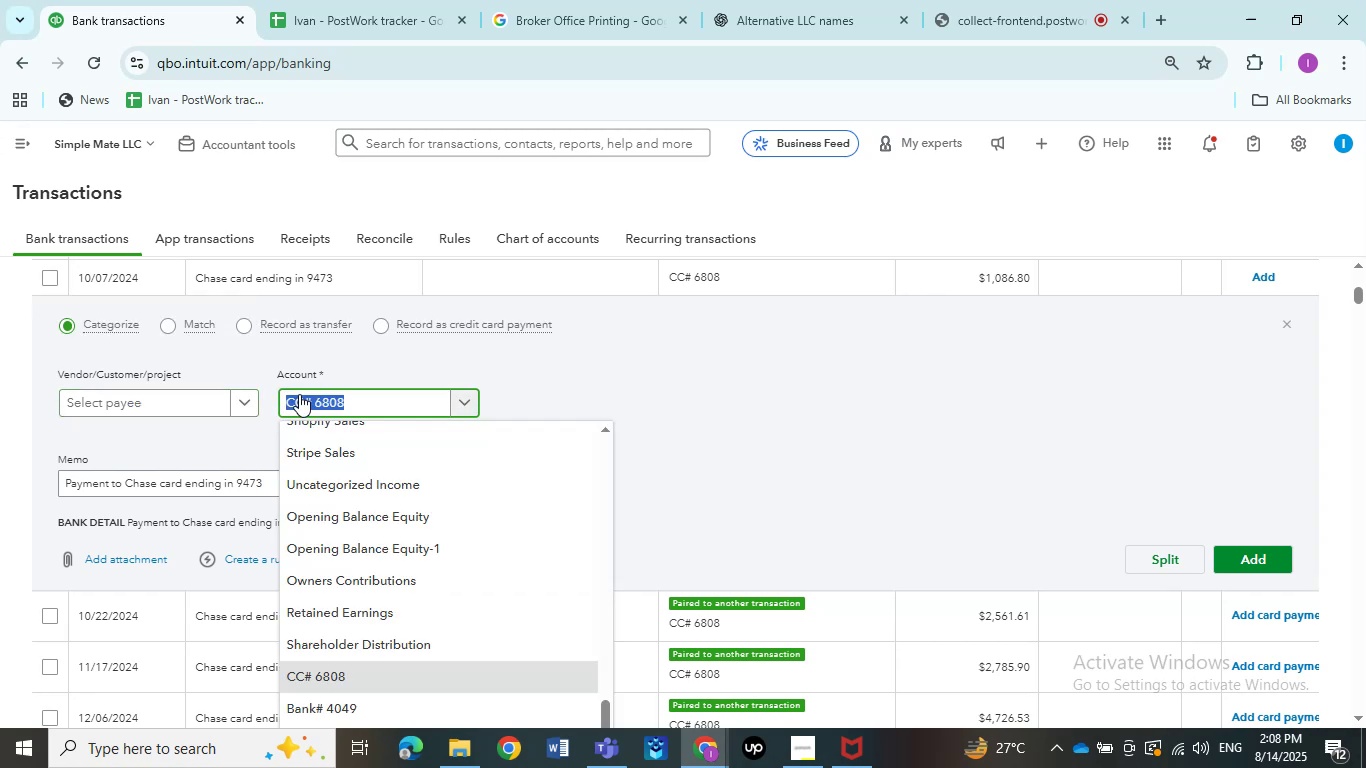 
type(Transfer)
 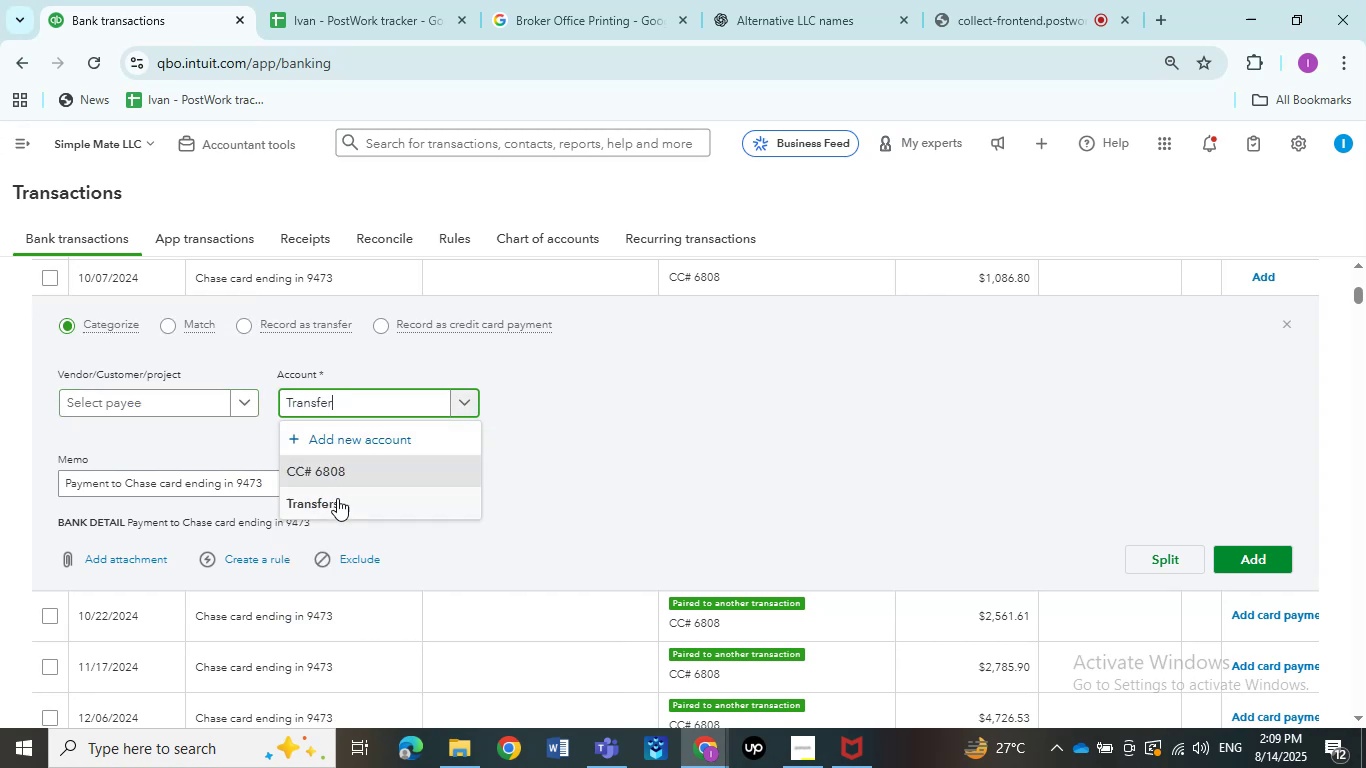 
left_click([337, 498])
 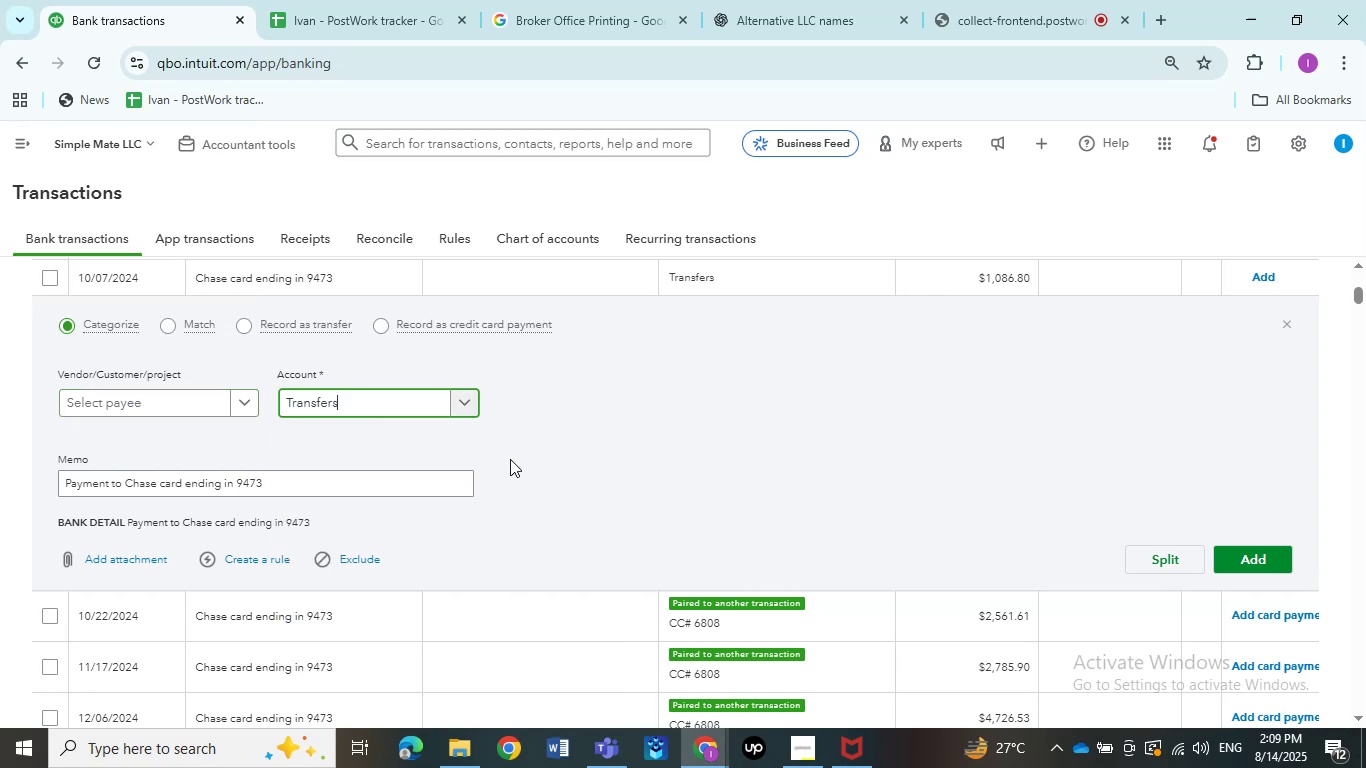 
left_click([204, 411])
 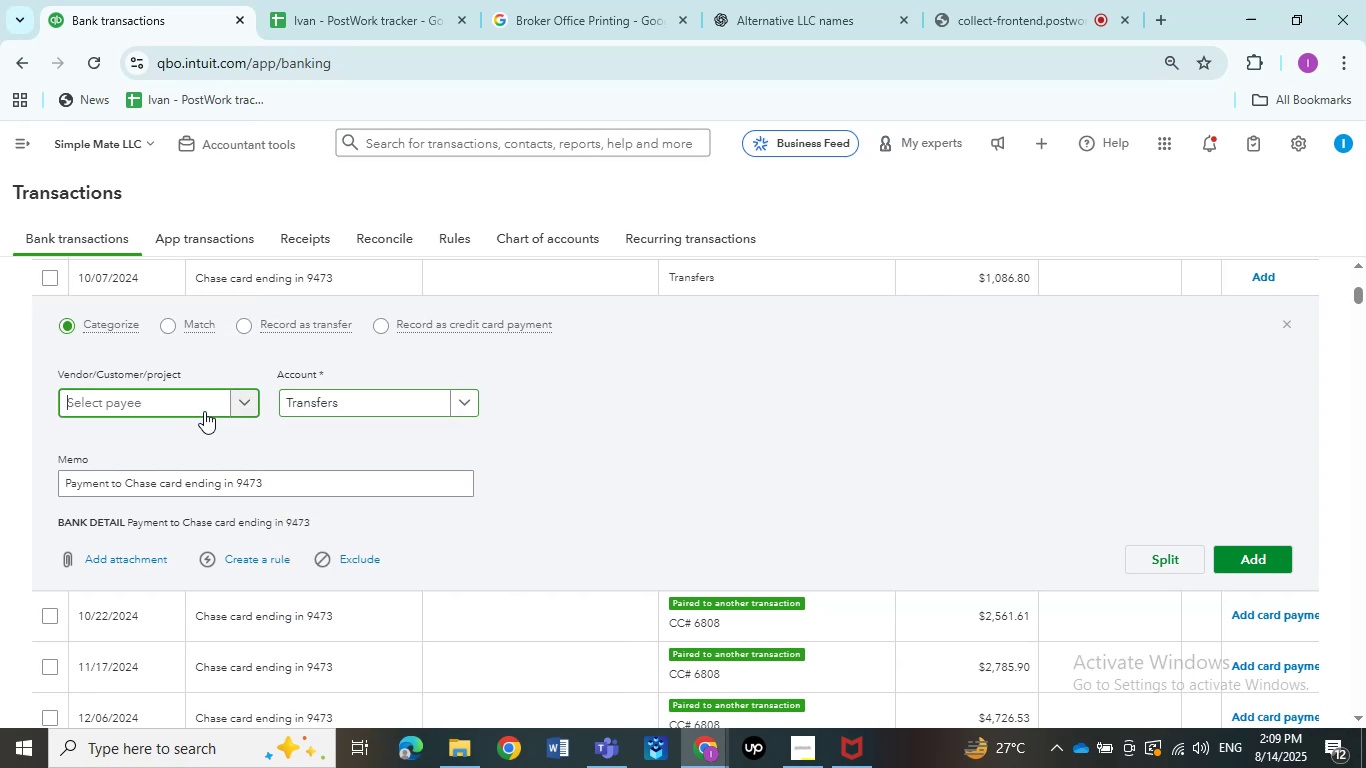 
key(Control+V)
 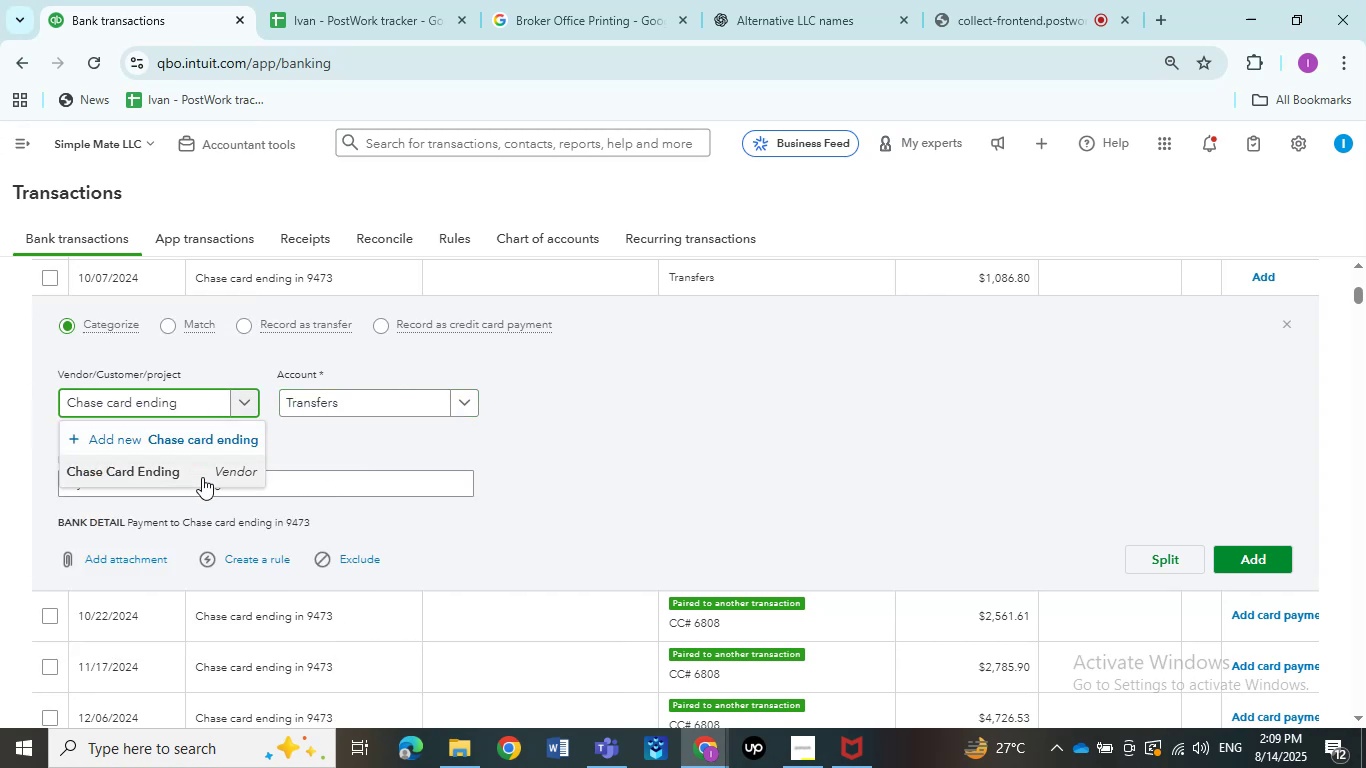 
left_click([202, 477])
 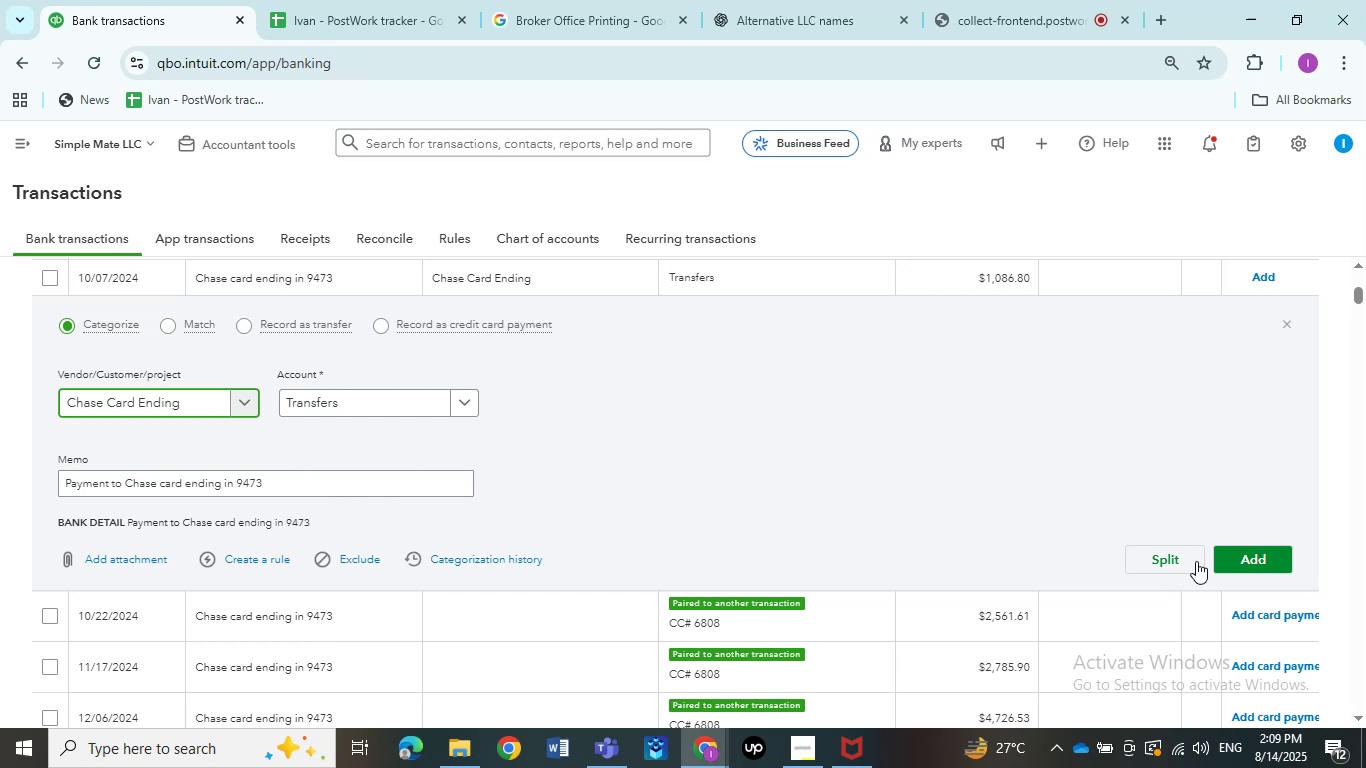 
left_click([1273, 565])
 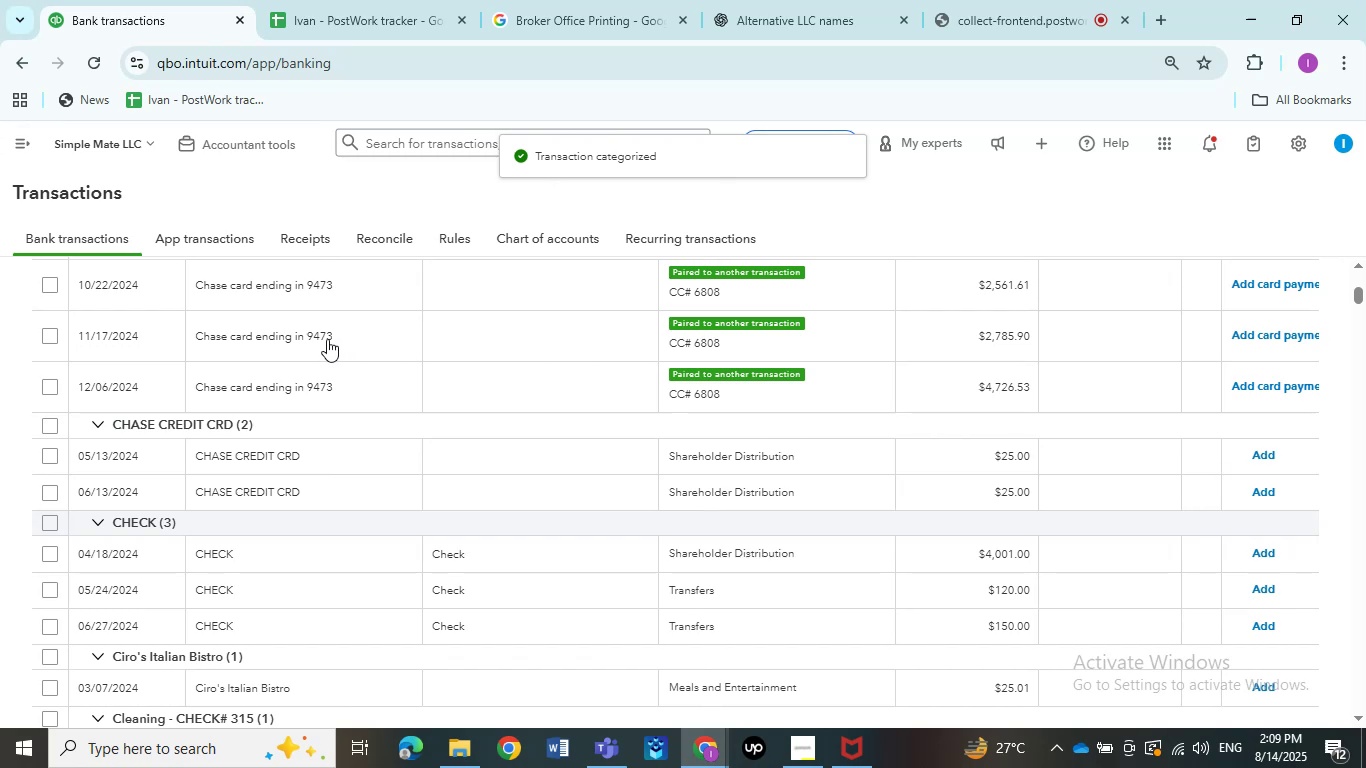 
wait(17.43)
 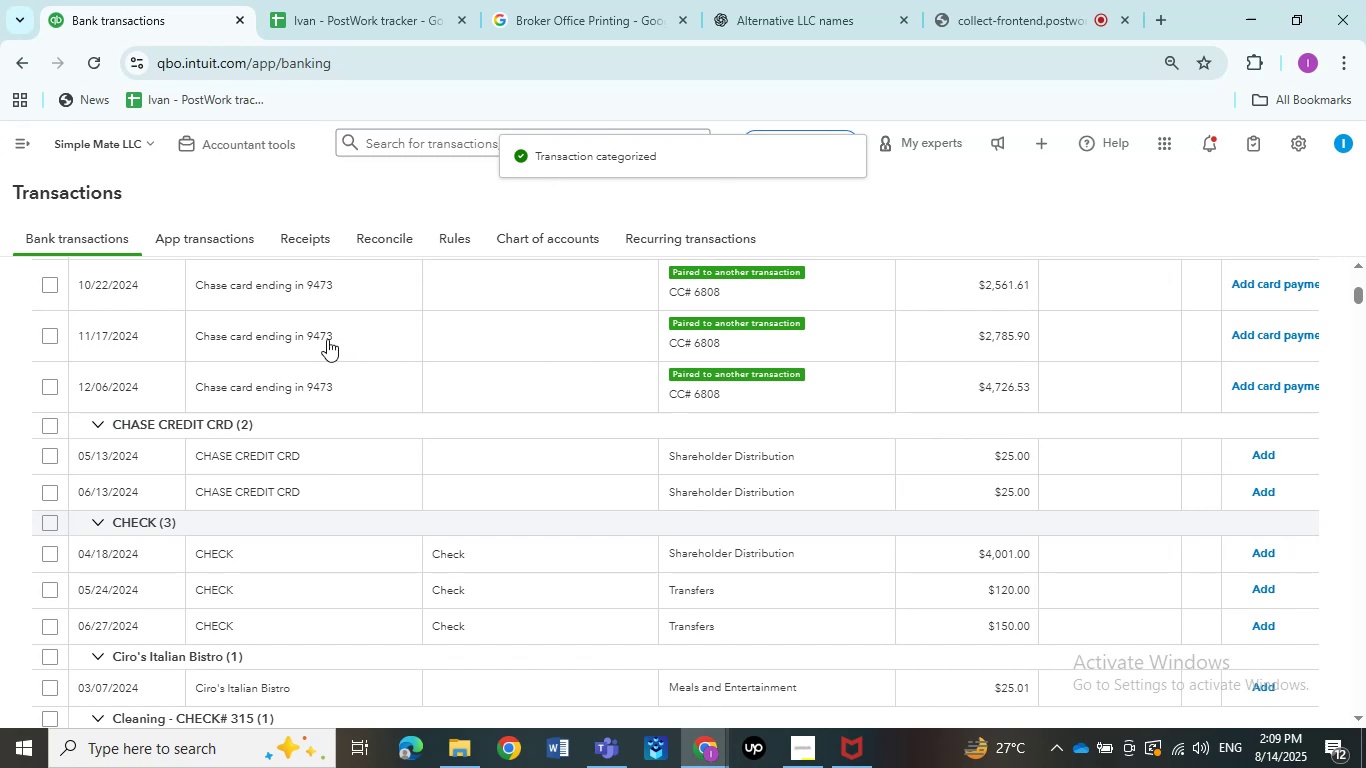 
scroll: coordinate [327, 339], scroll_direction: up, amount: 2.0
 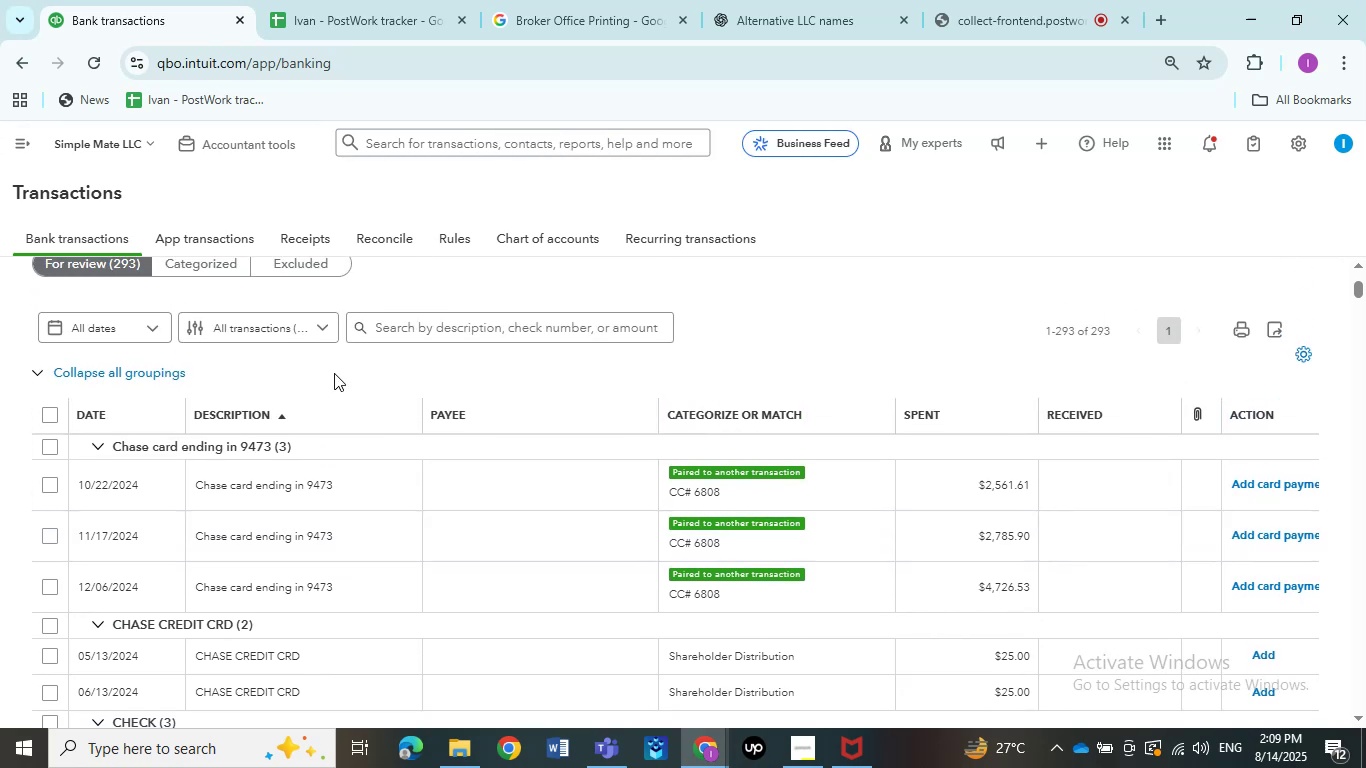 
scroll: coordinate [334, 380], scroll_direction: down, amount: 1.0
 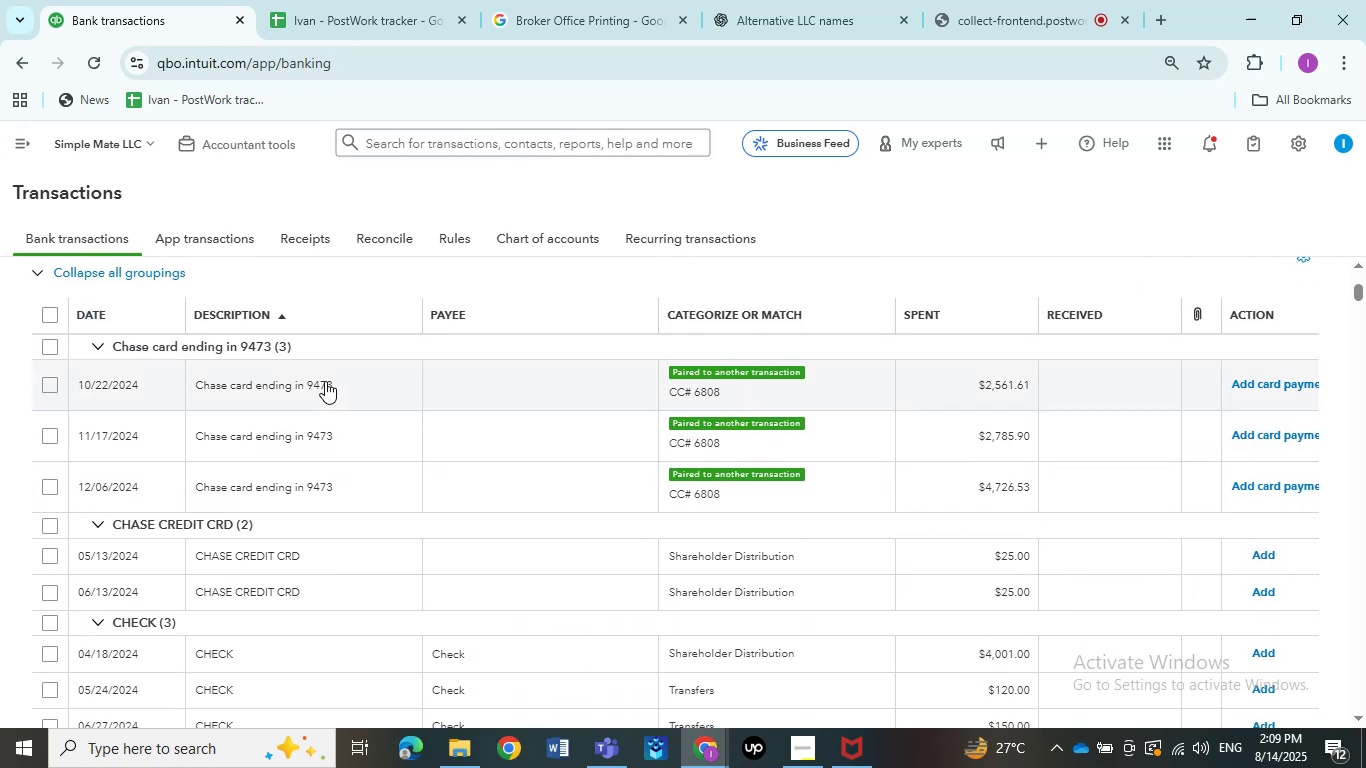 
left_click([325, 381])
 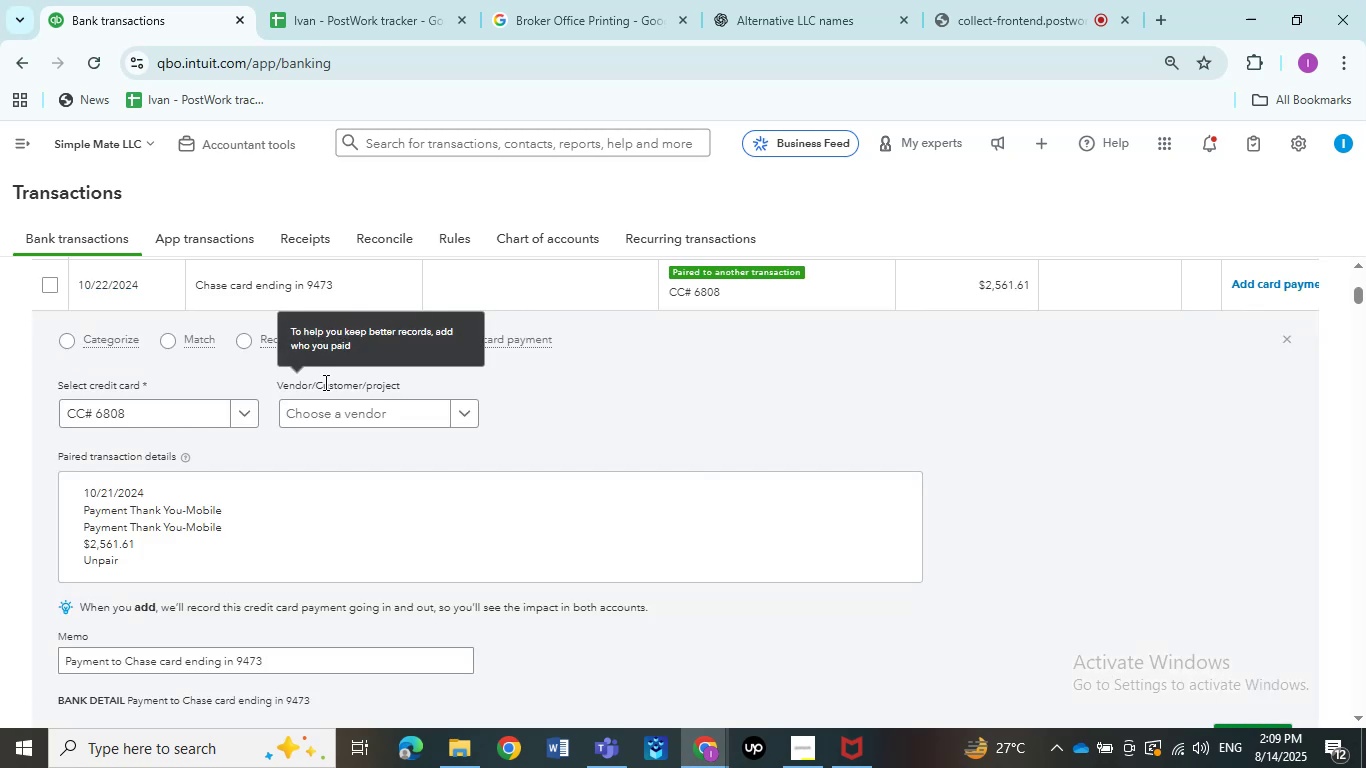 
wait(6.53)
 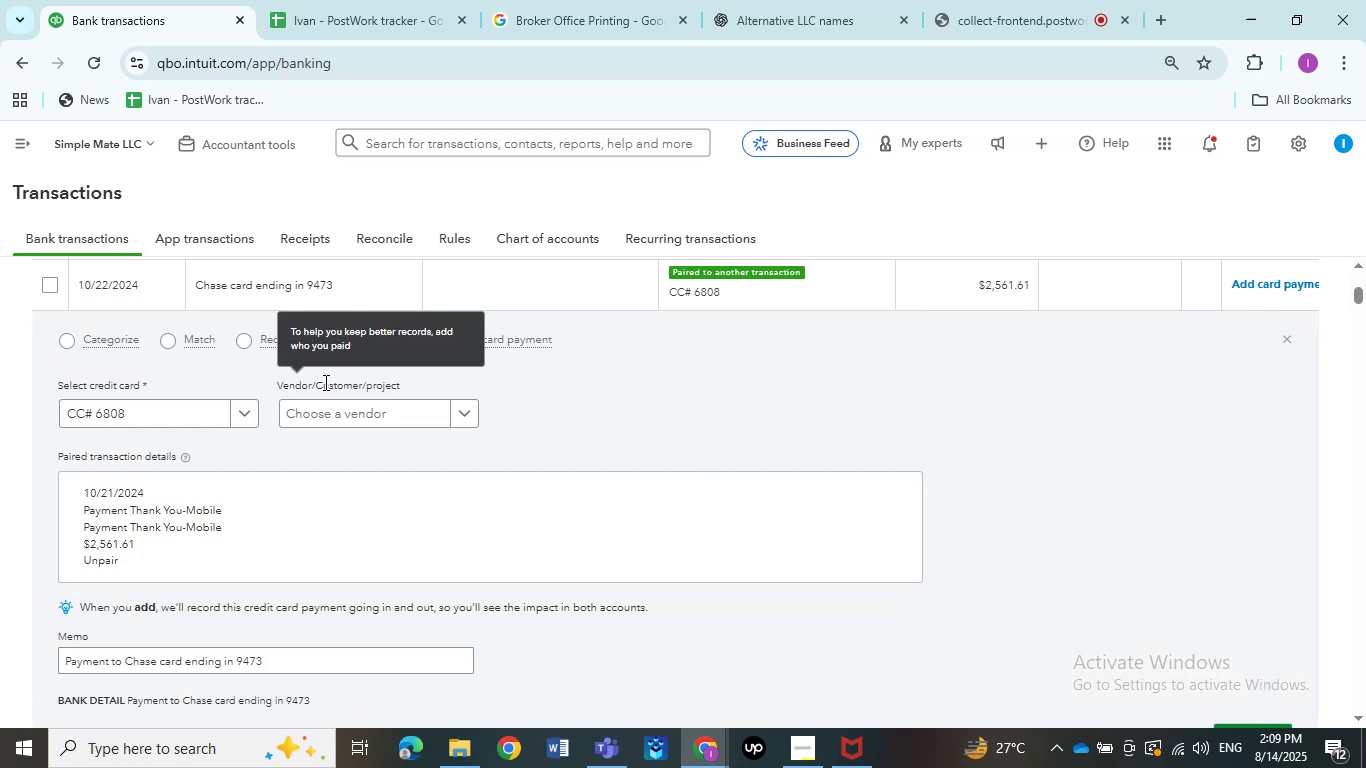 
left_click([65, 340])
 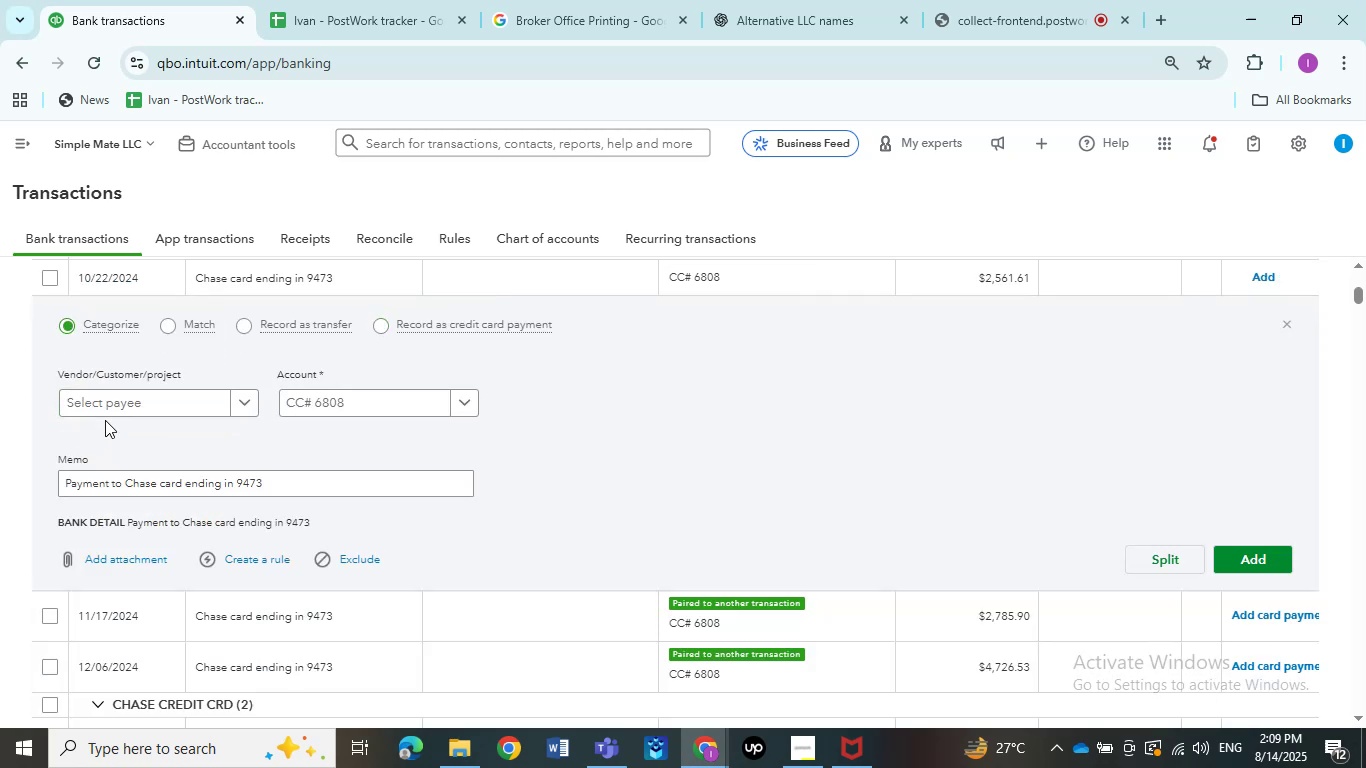 
left_click([108, 407])
 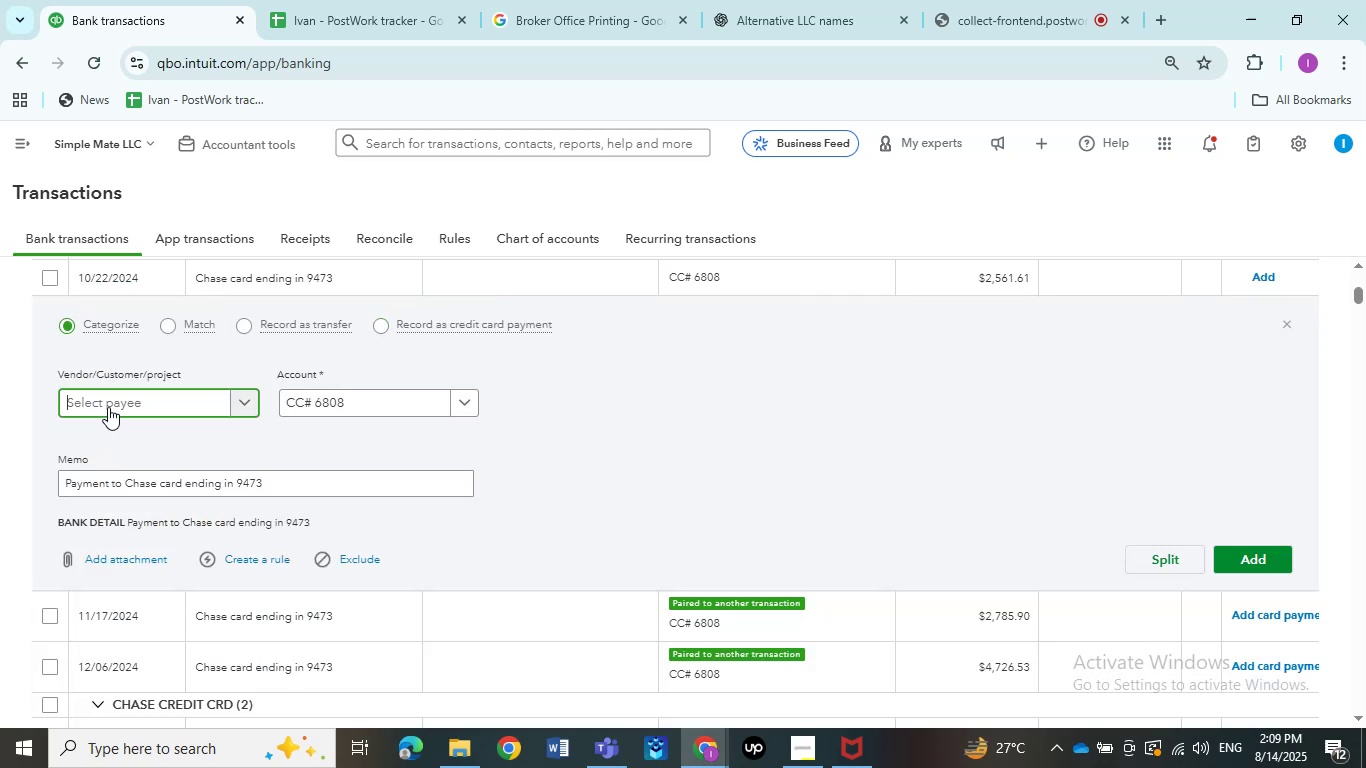 
key(Control+ControlLeft)
 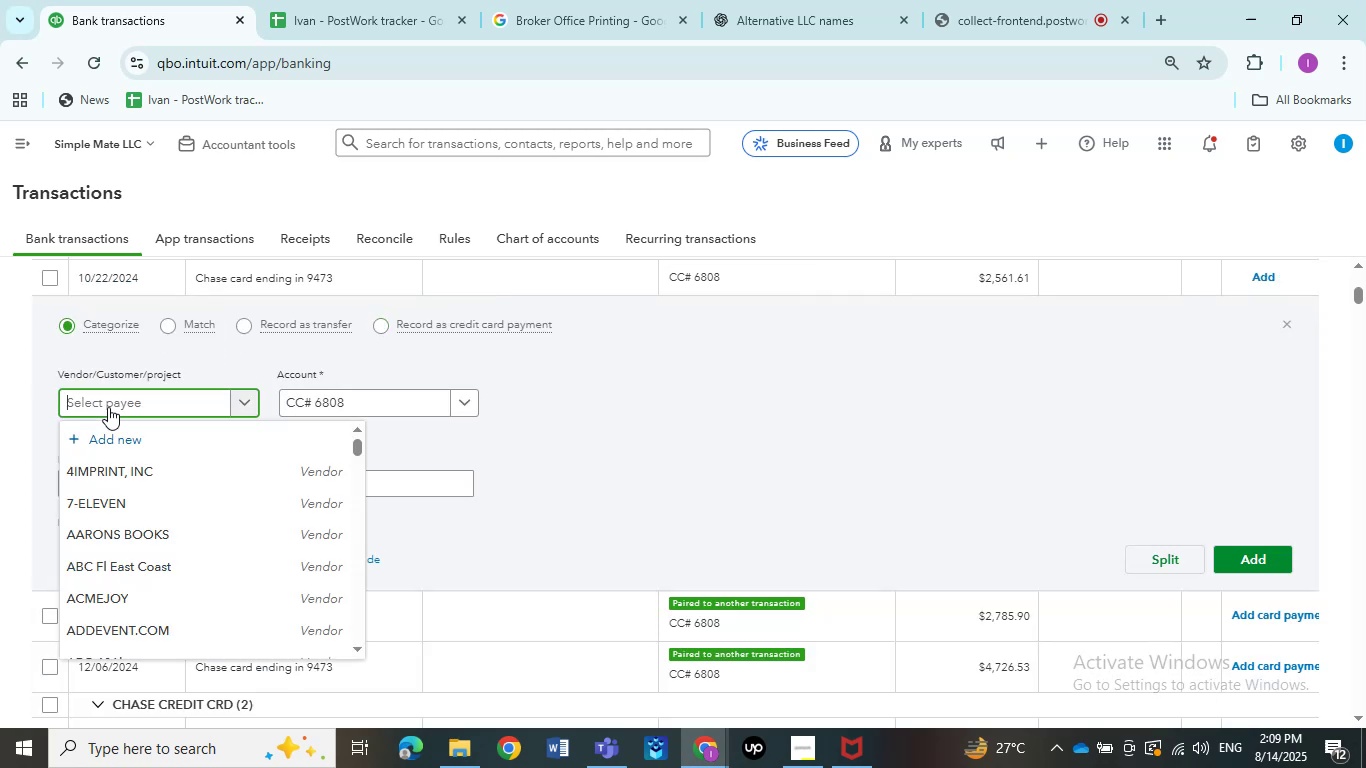 
key(Control+V)
 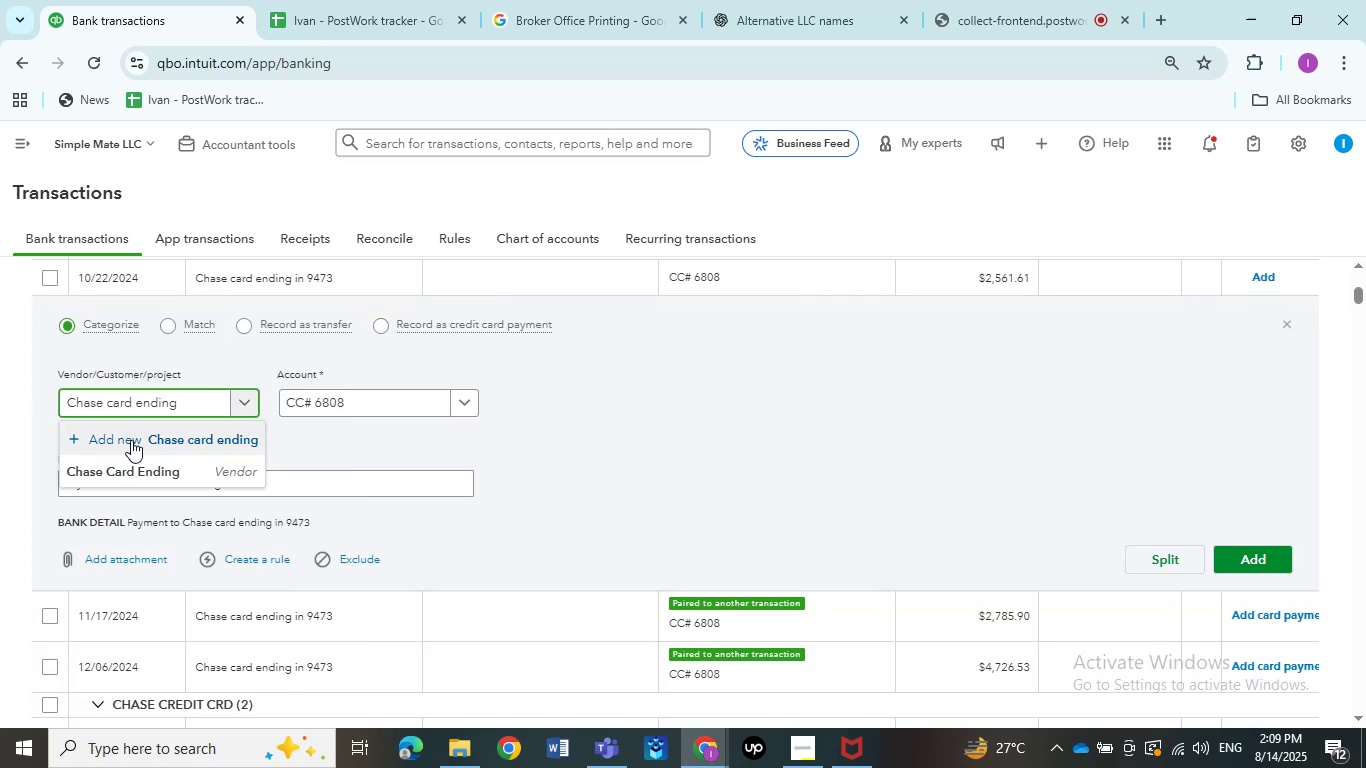 
left_click([131, 465])
 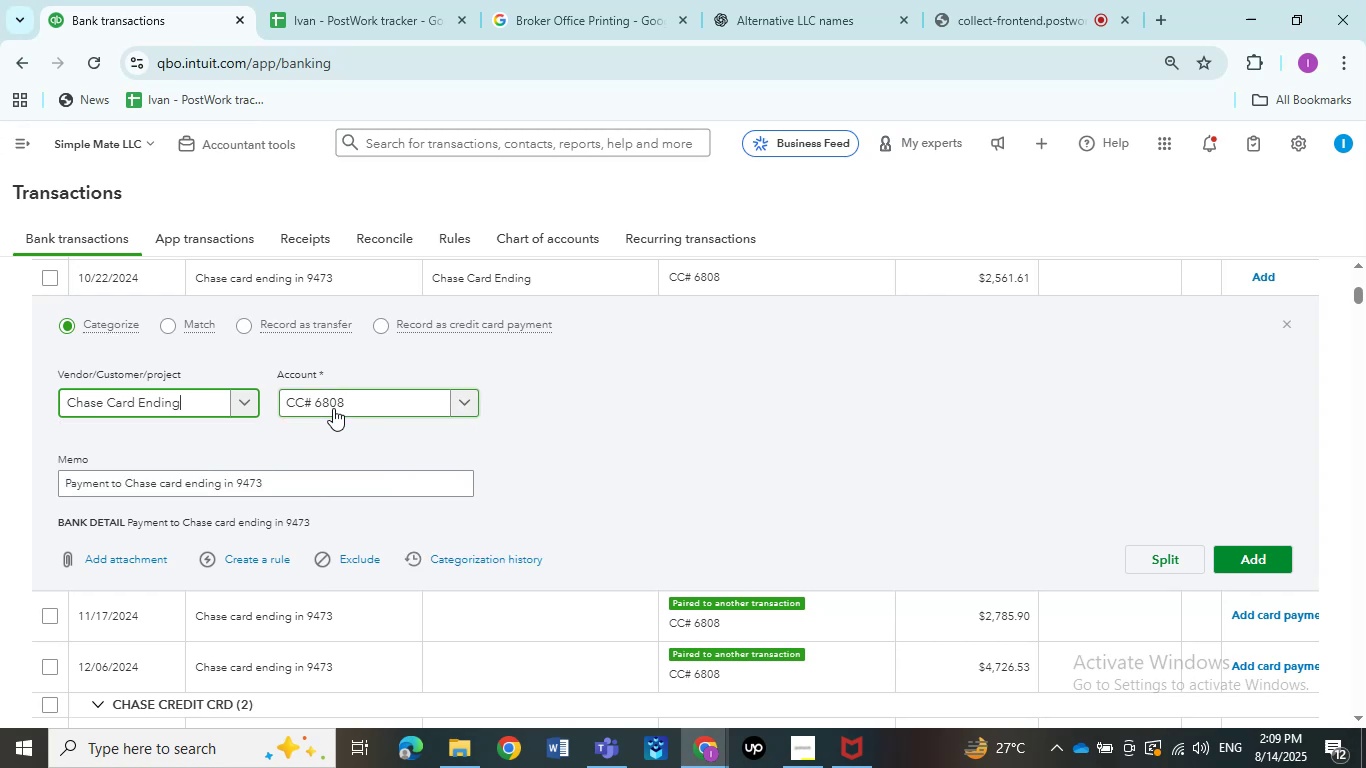 
left_click([333, 408])
 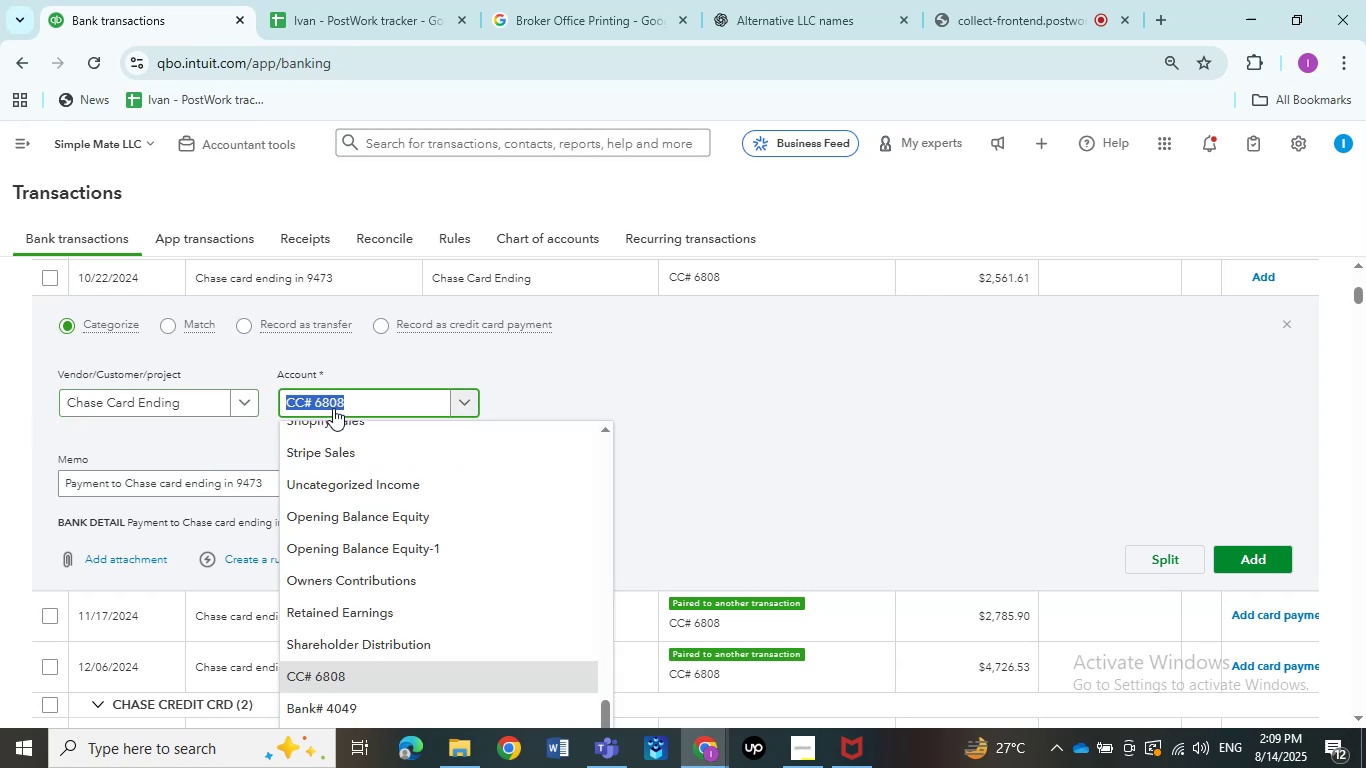 
type(Tran)
 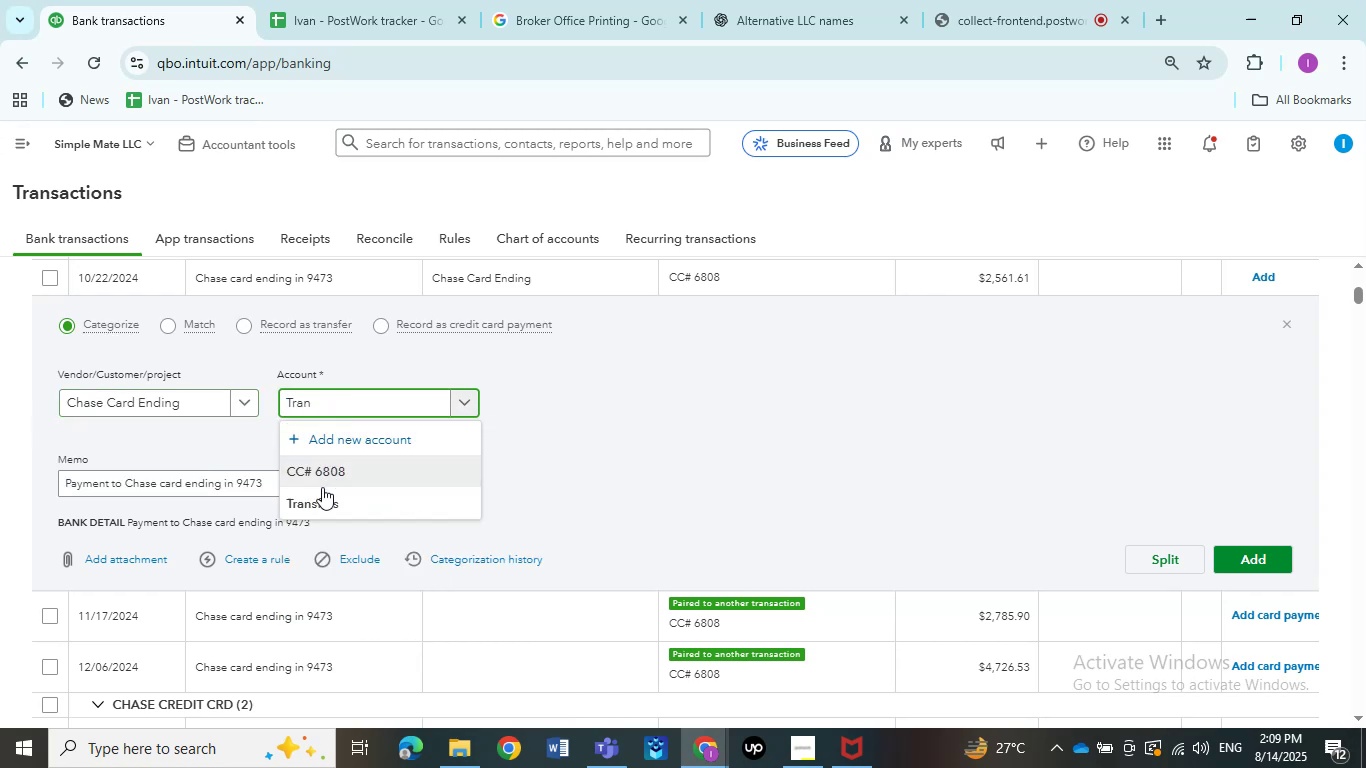 
left_click([318, 498])
 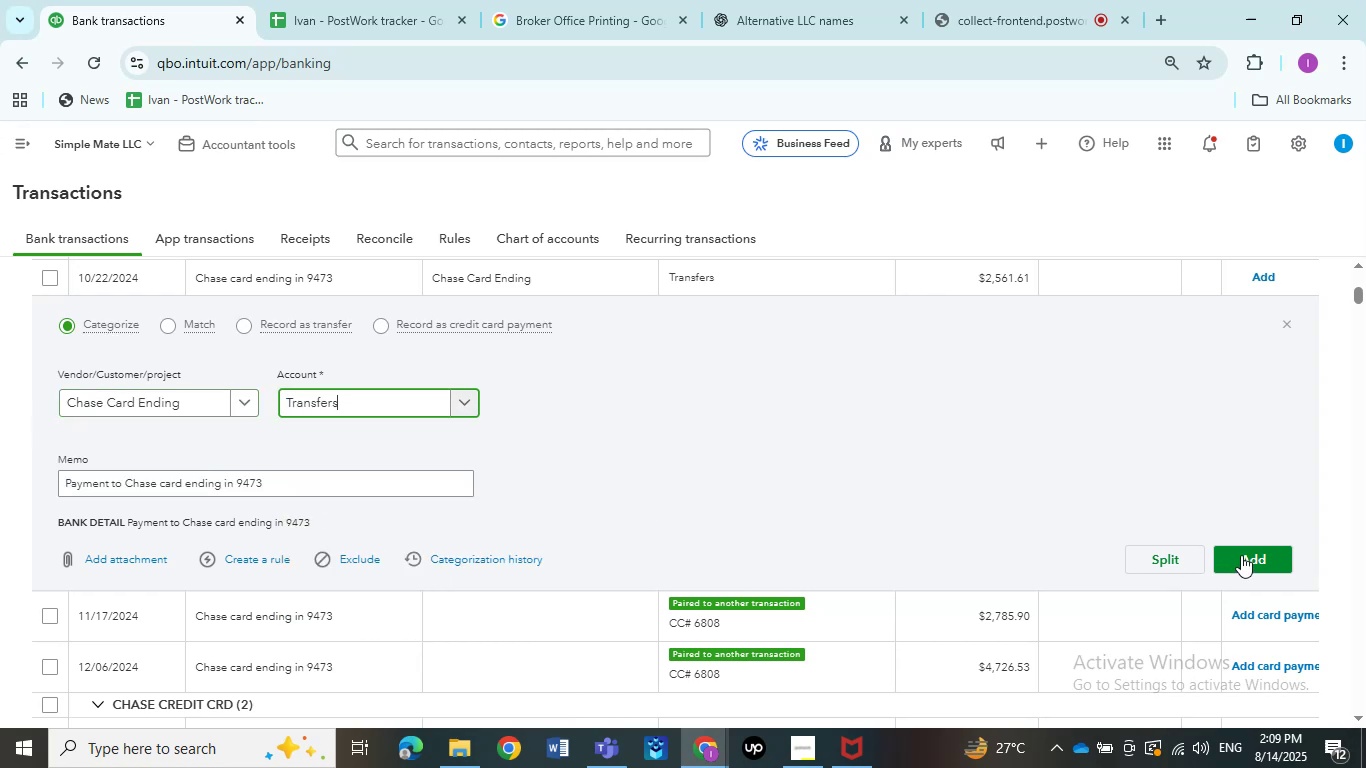 
left_click([1241, 555])
 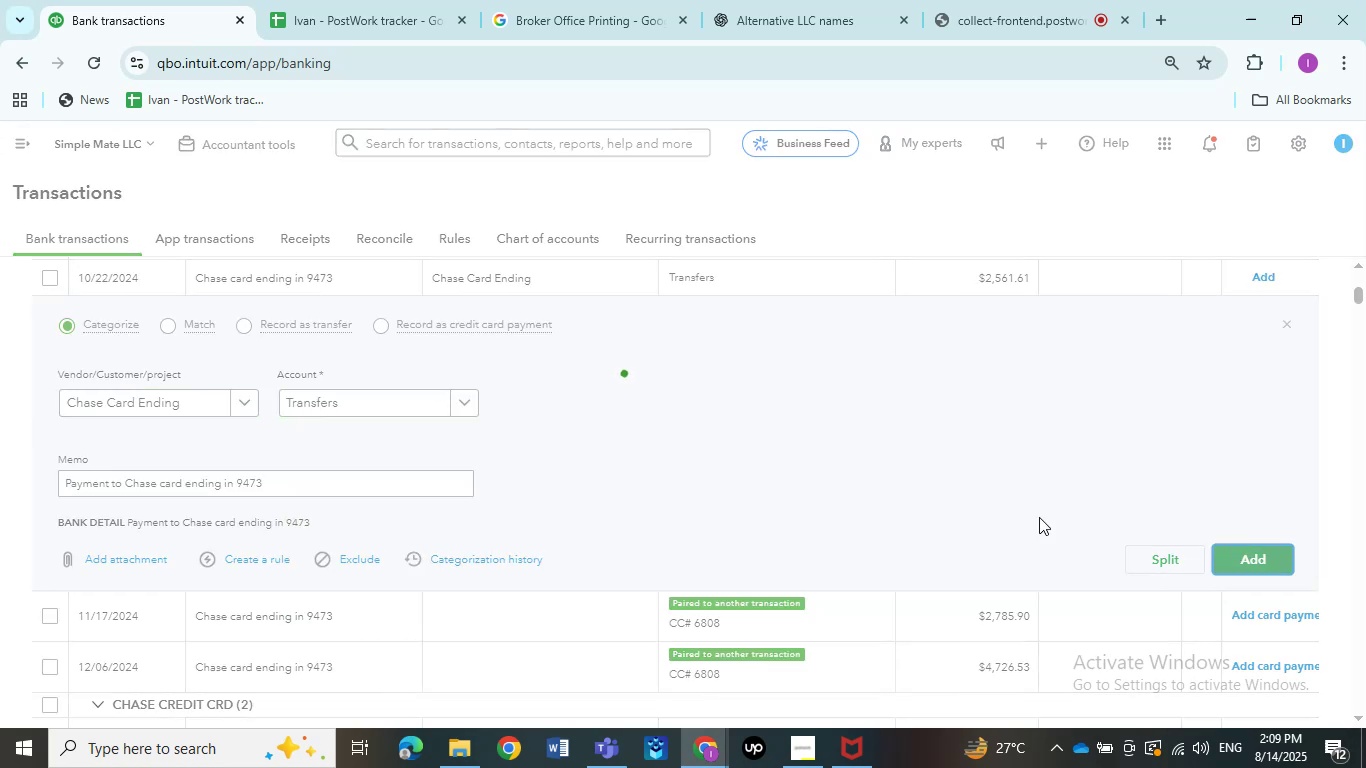 
mouse_move([223, 420])
 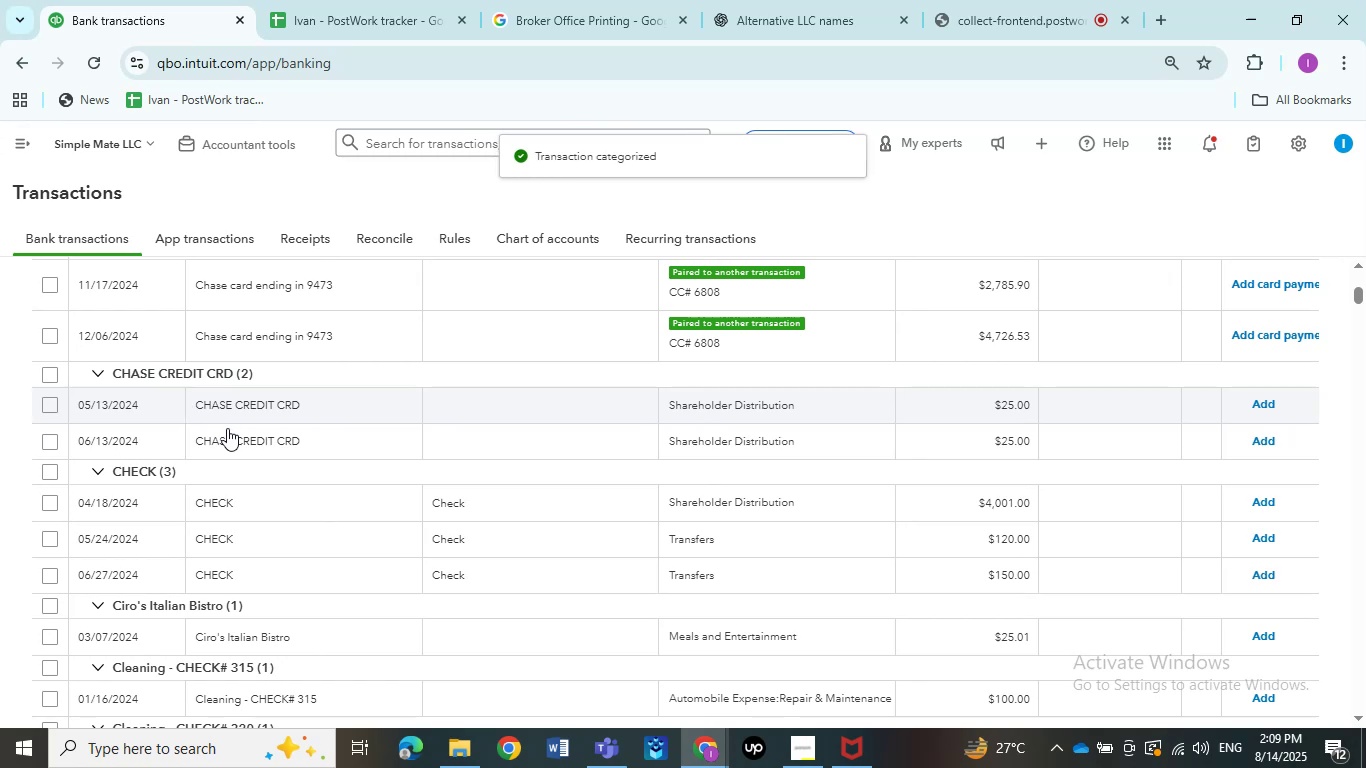 
scroll: coordinate [229, 428], scroll_direction: up, amount: 3.0
 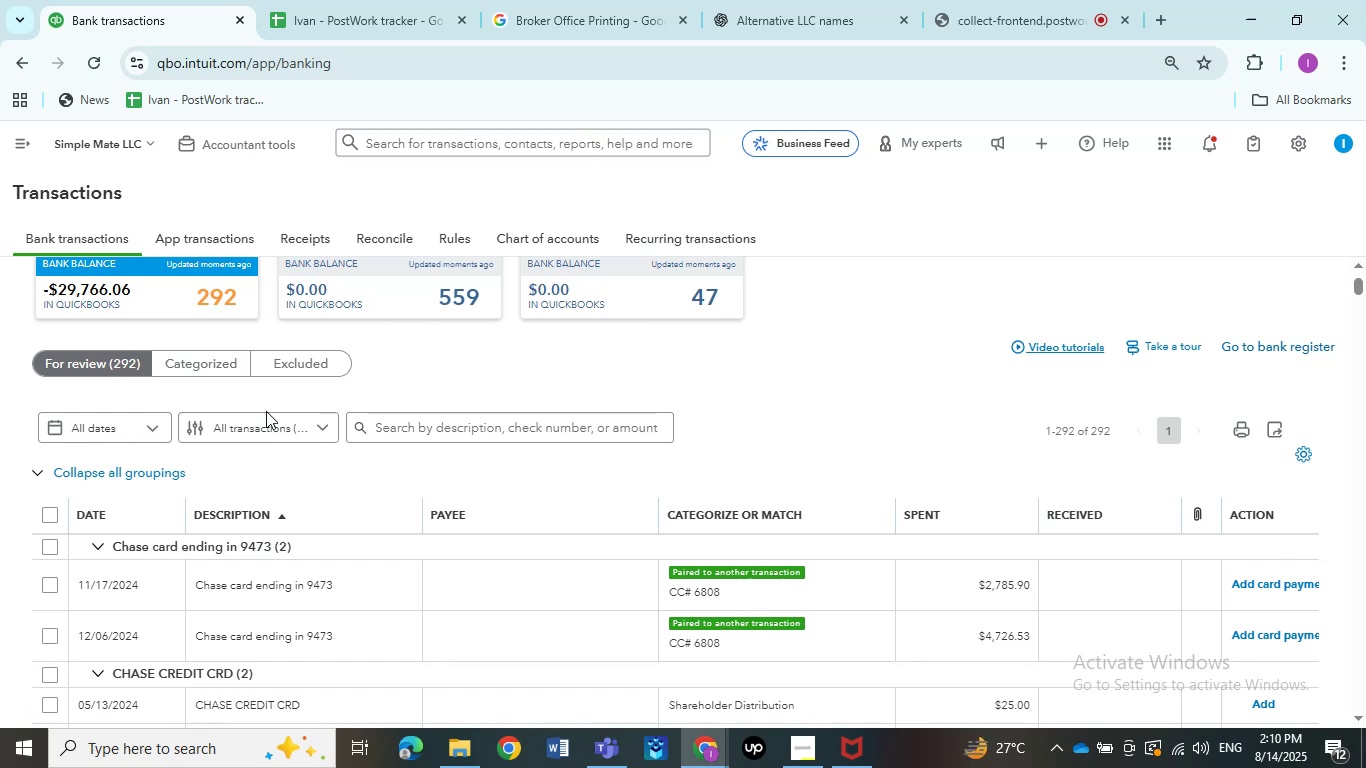 
wait(29.02)
 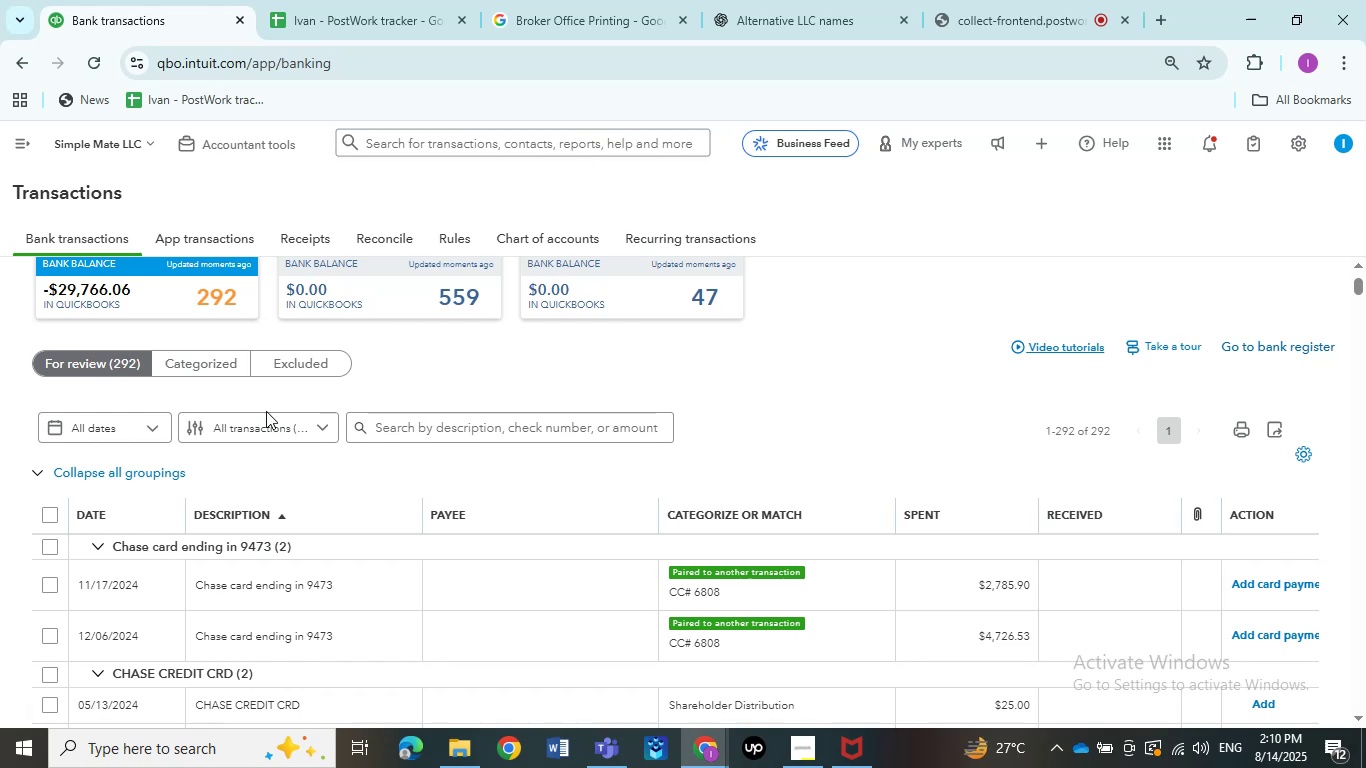 
left_click([264, 593])
 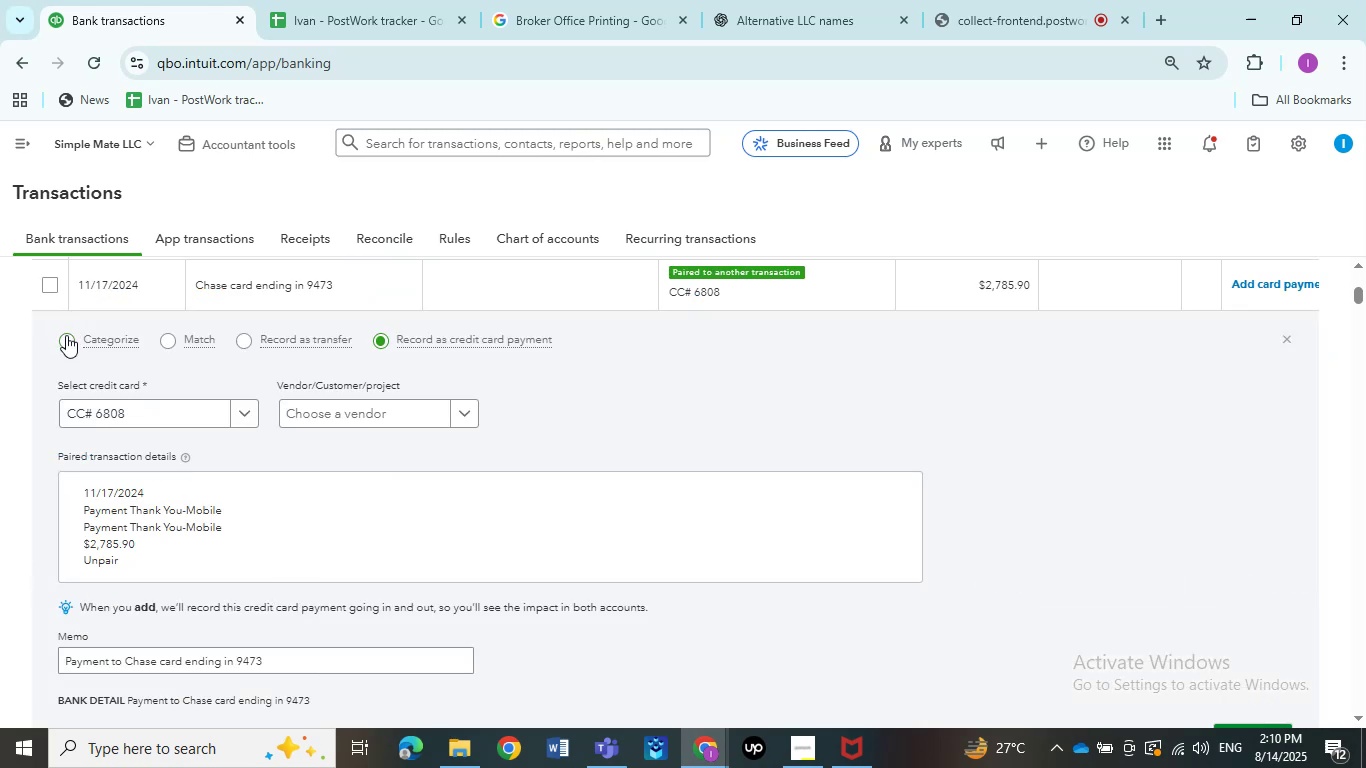 
wait(6.8)
 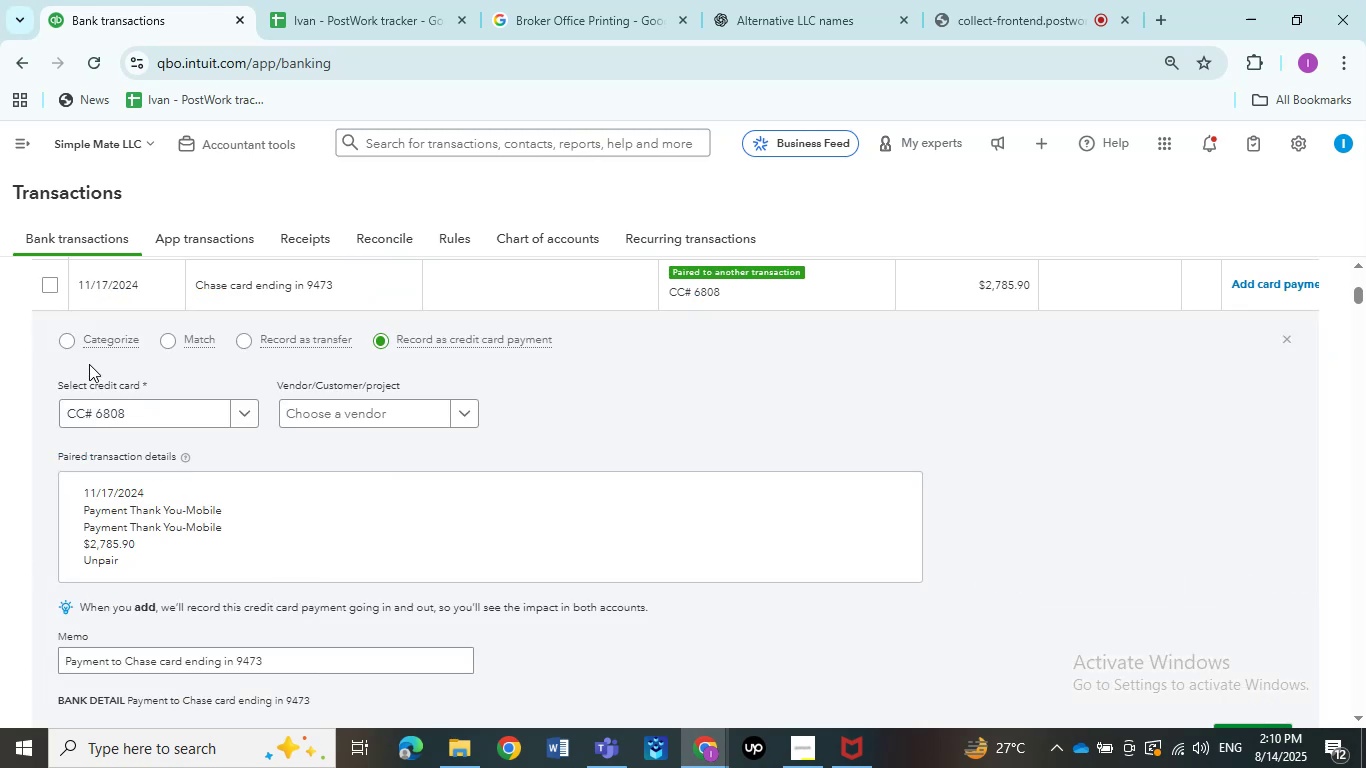 
left_click([71, 349])
 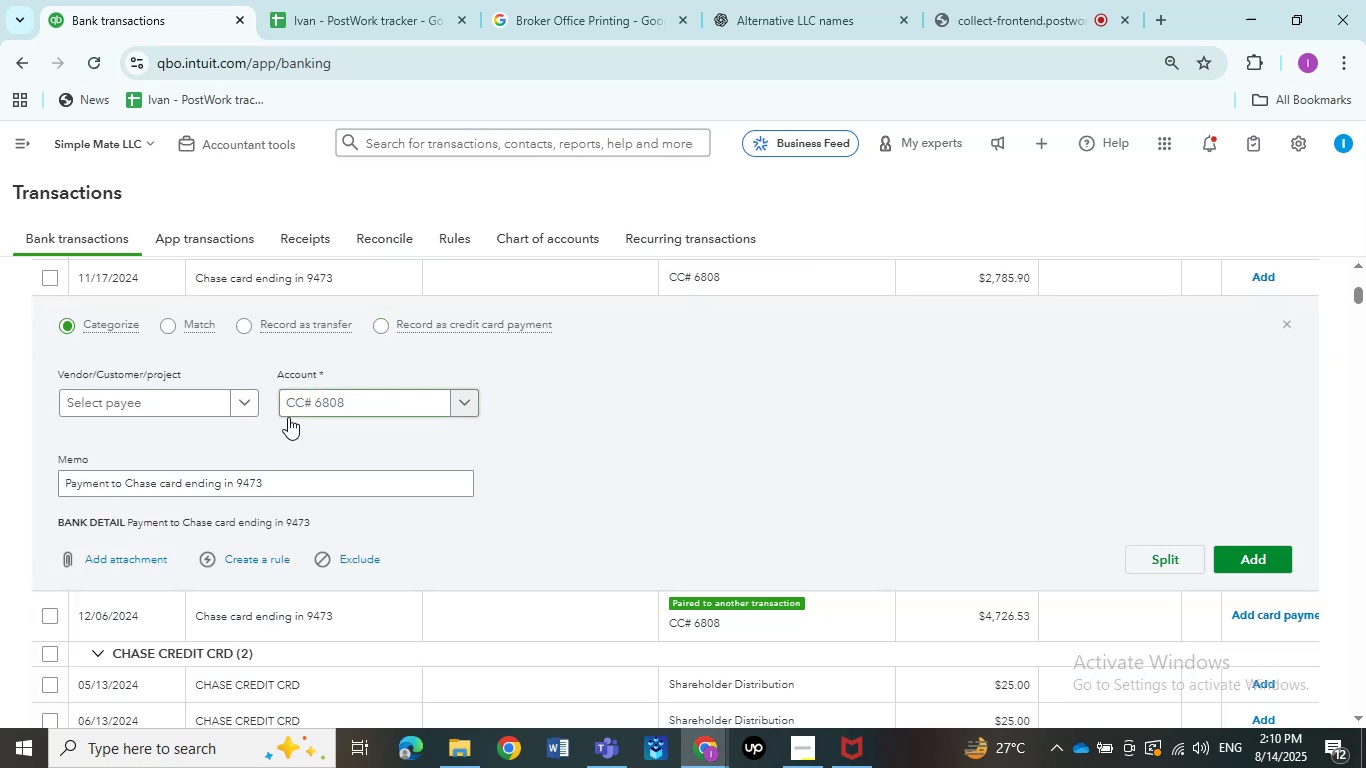 
left_click([160, 405])
 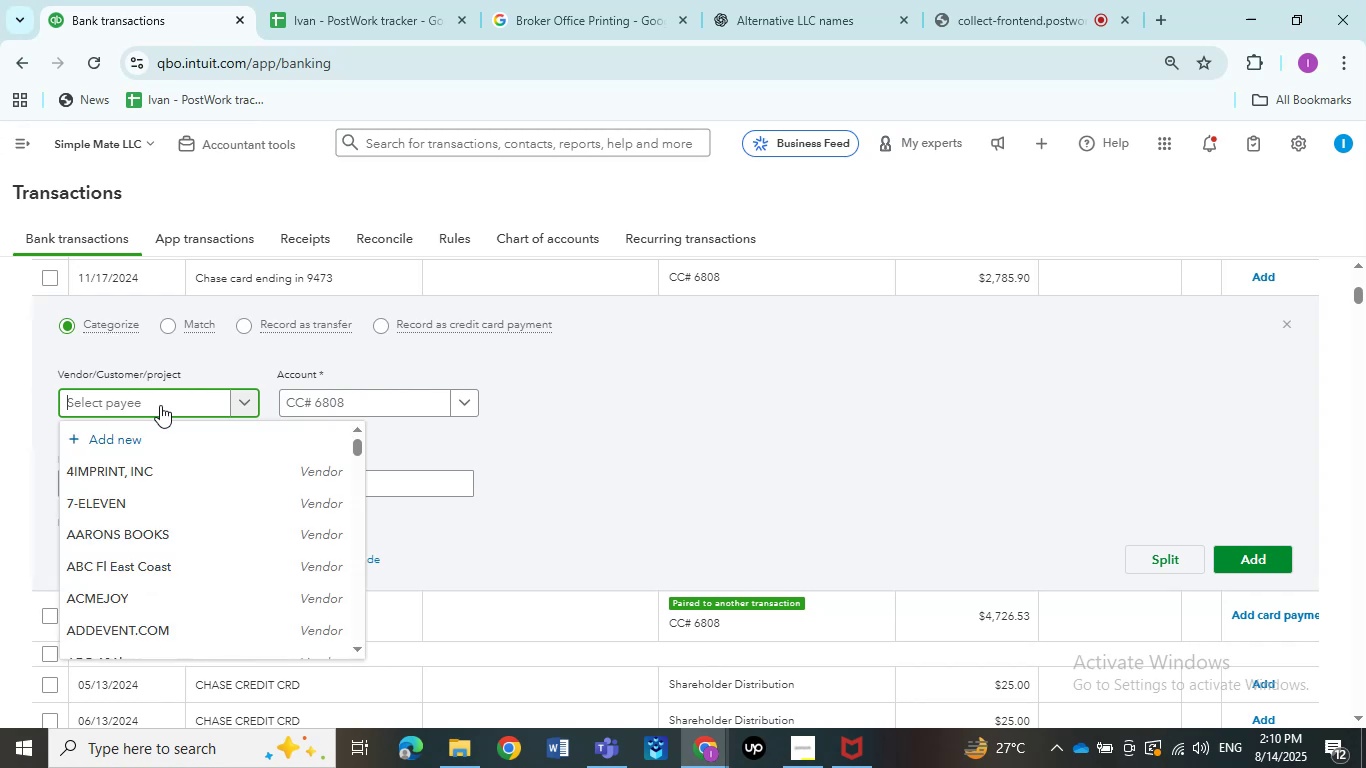 
key(Control+V)
 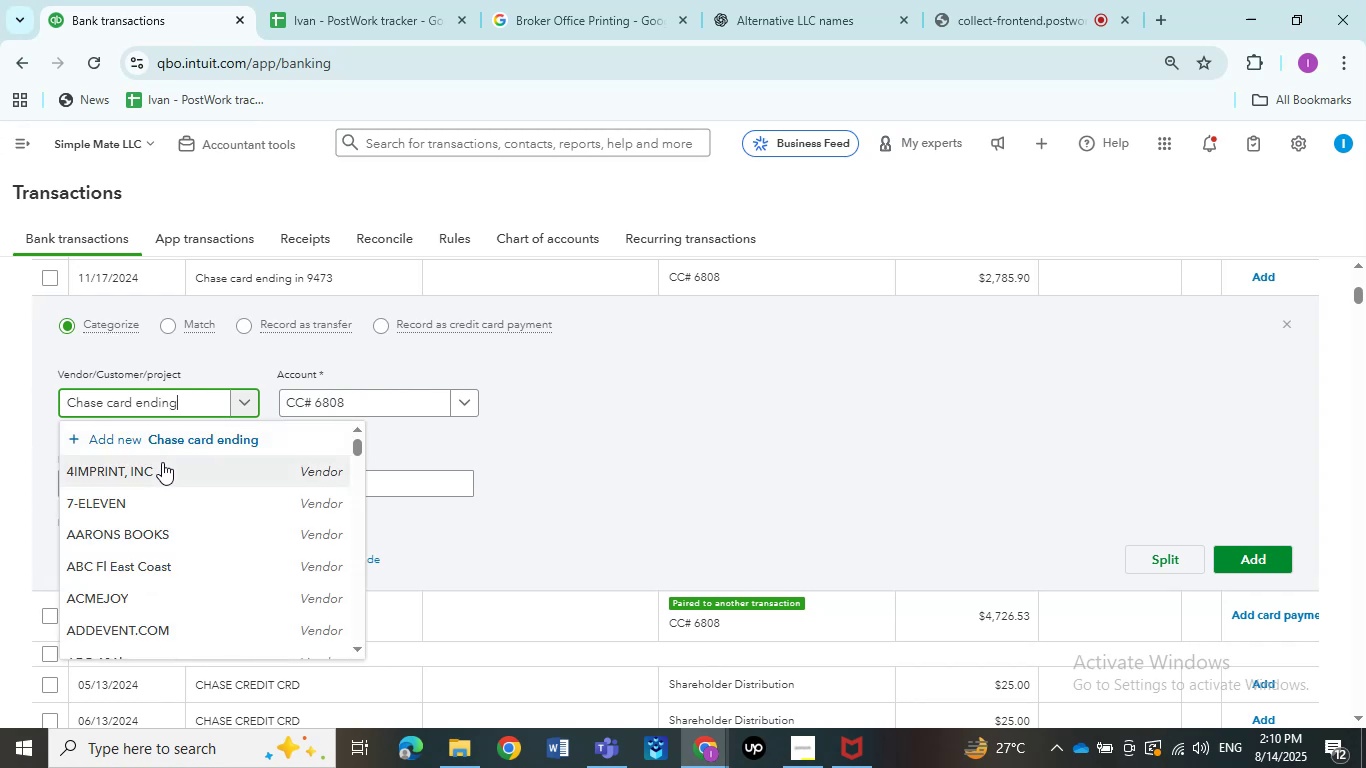 
left_click([162, 462])
 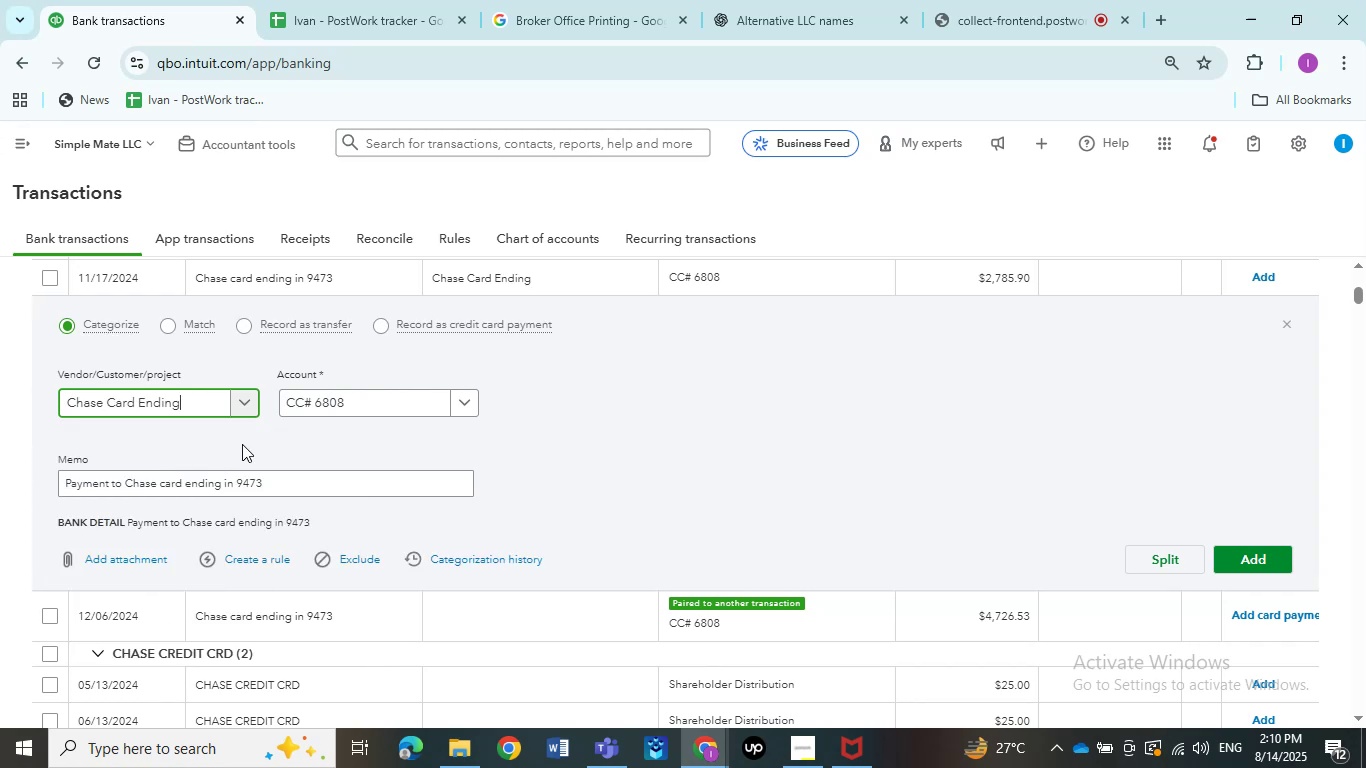 
left_click([338, 416])
 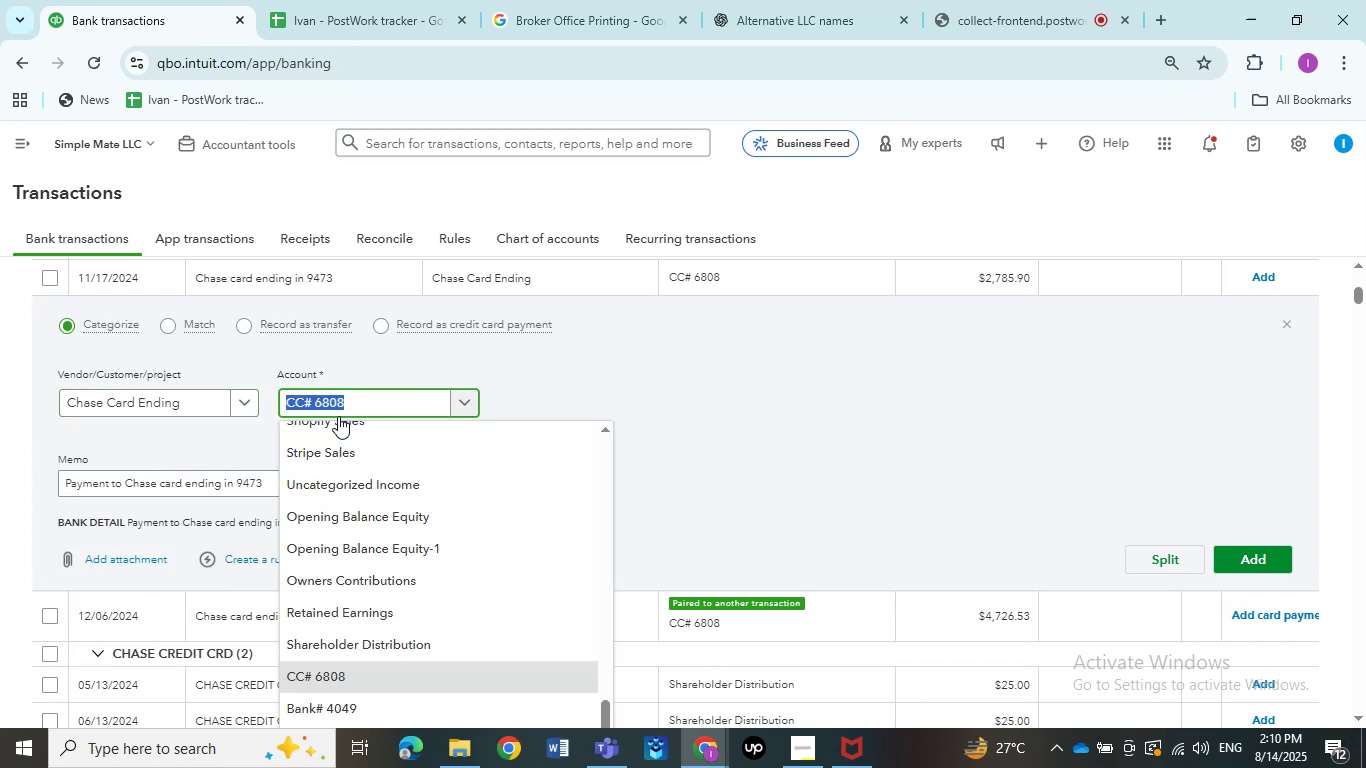 
type(Tran)
 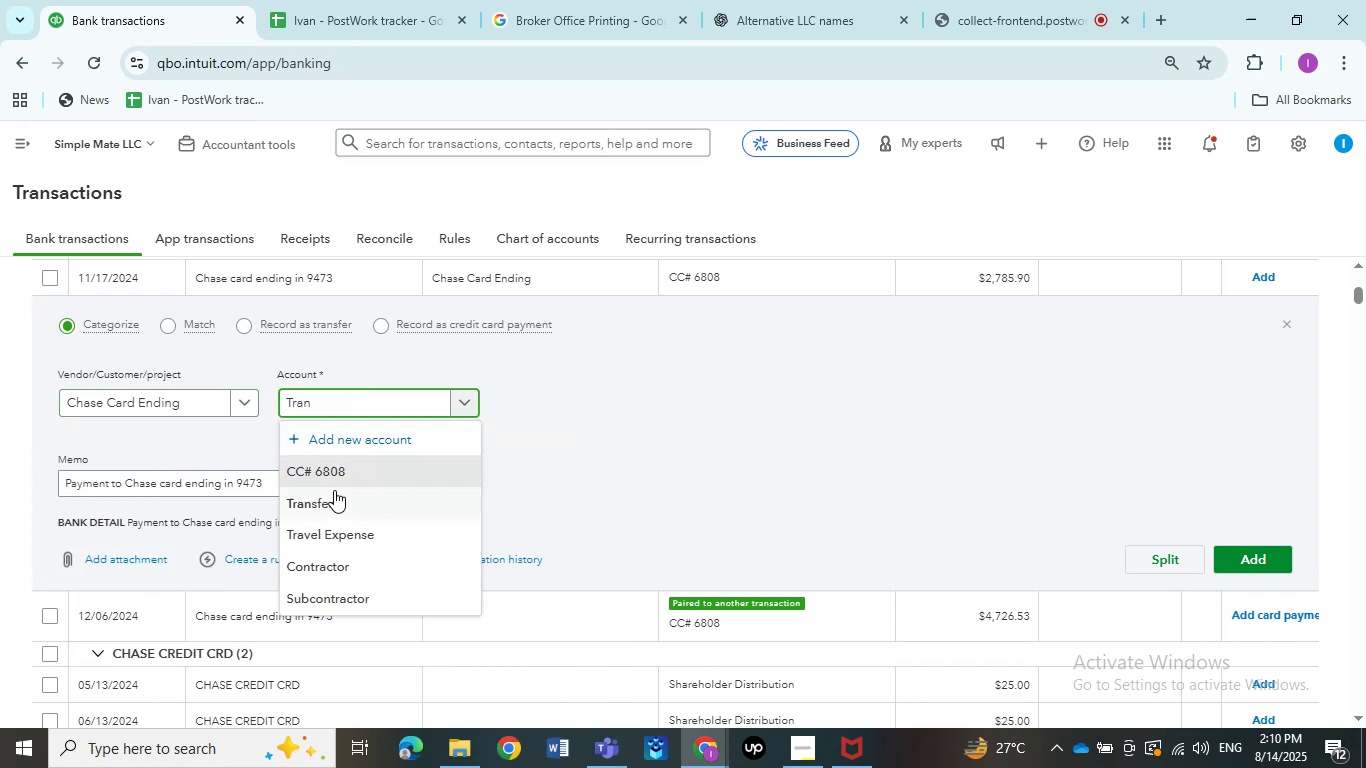 
left_click([322, 506])
 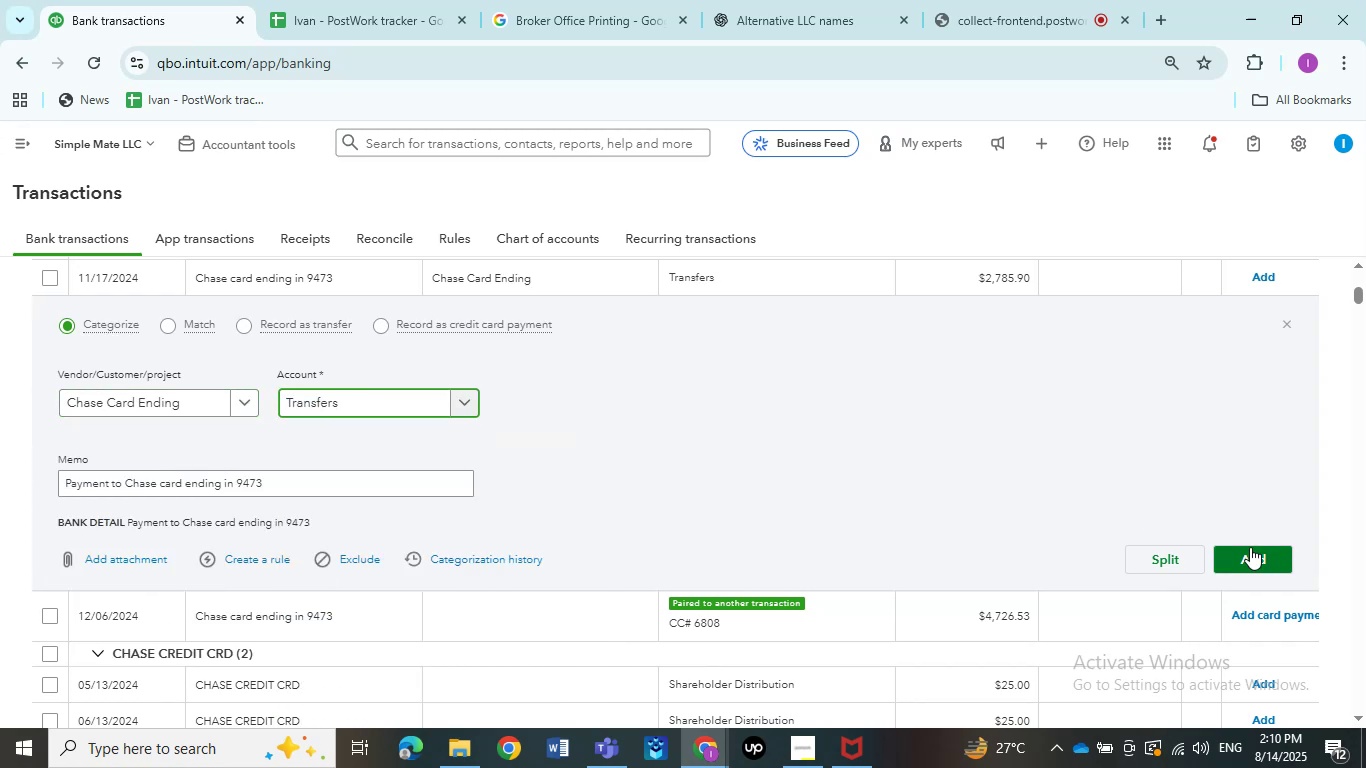 
left_click([1250, 547])
 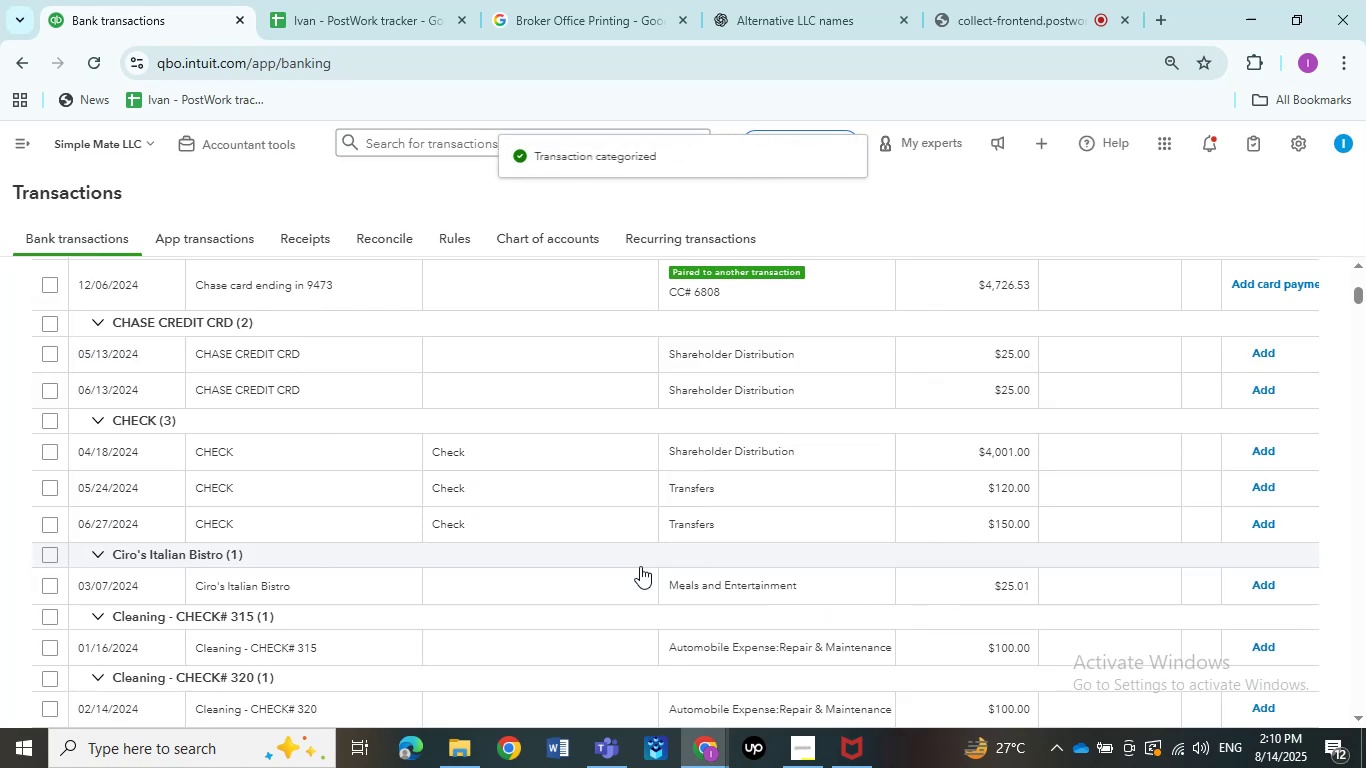 
wait(9.1)
 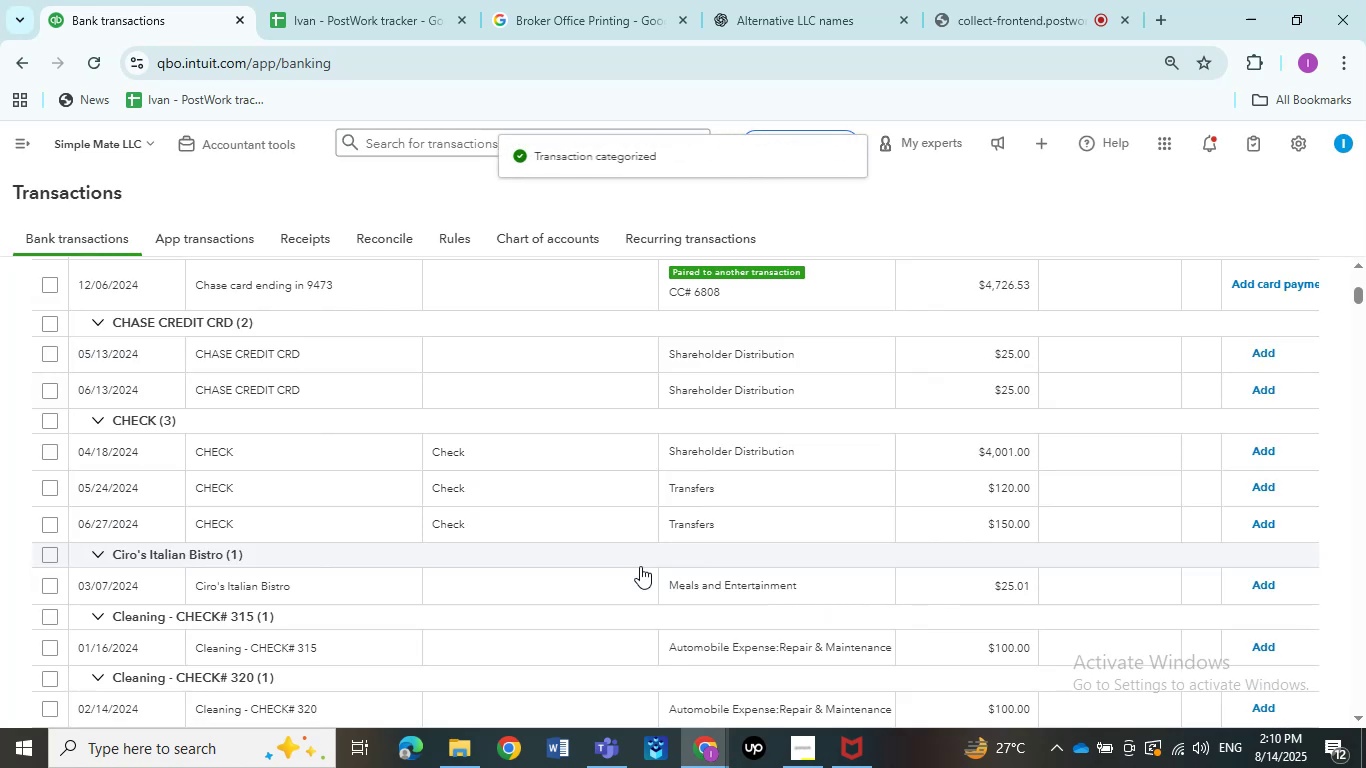 
scroll: coordinate [342, 372], scroll_direction: up, amount: 1.0
 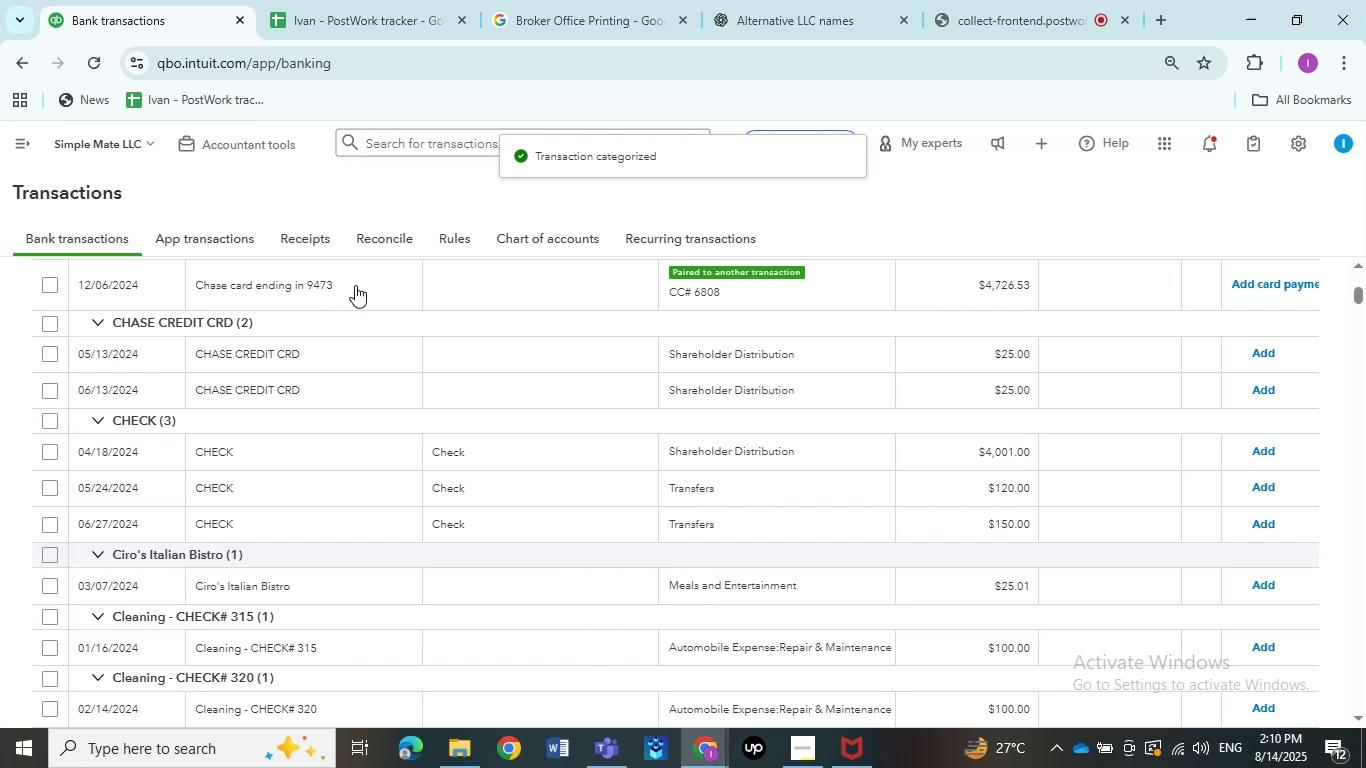 
wait(7.62)
 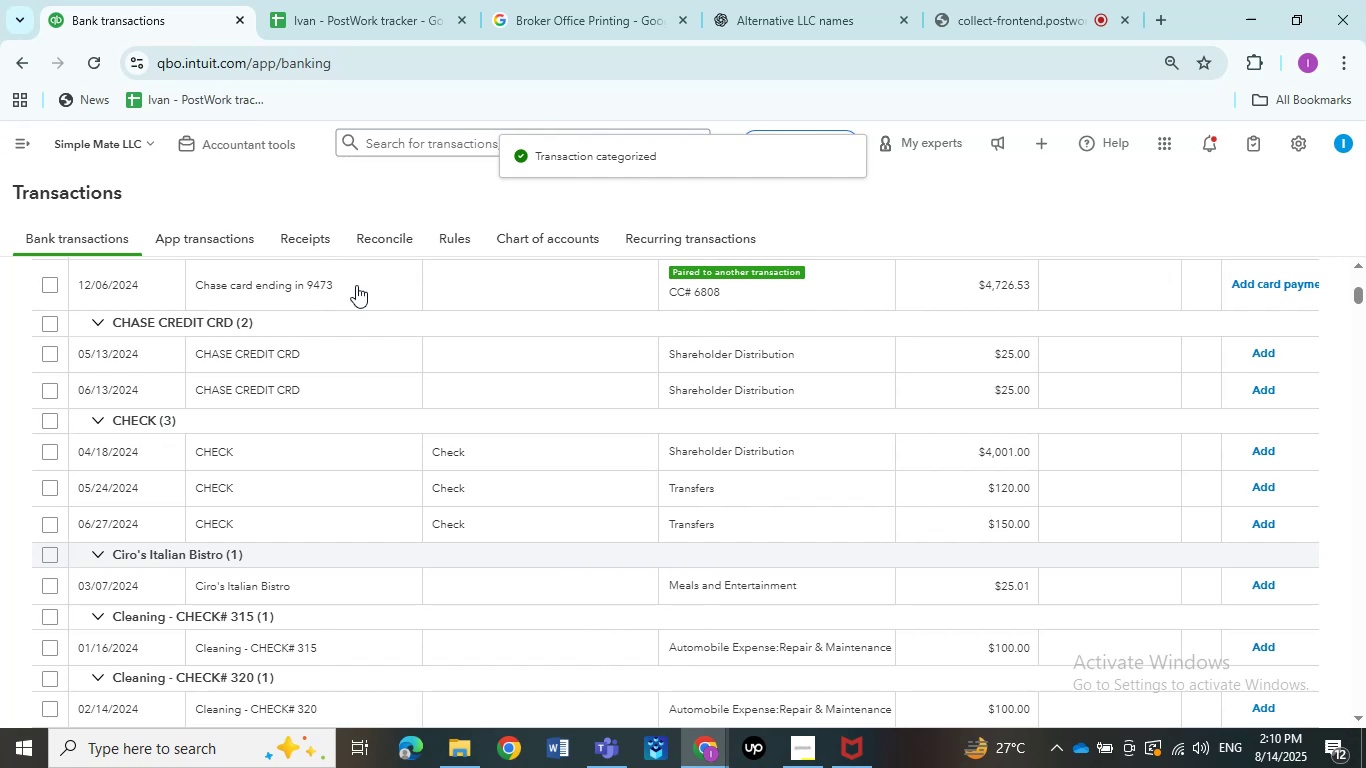 
left_click([321, 394])
 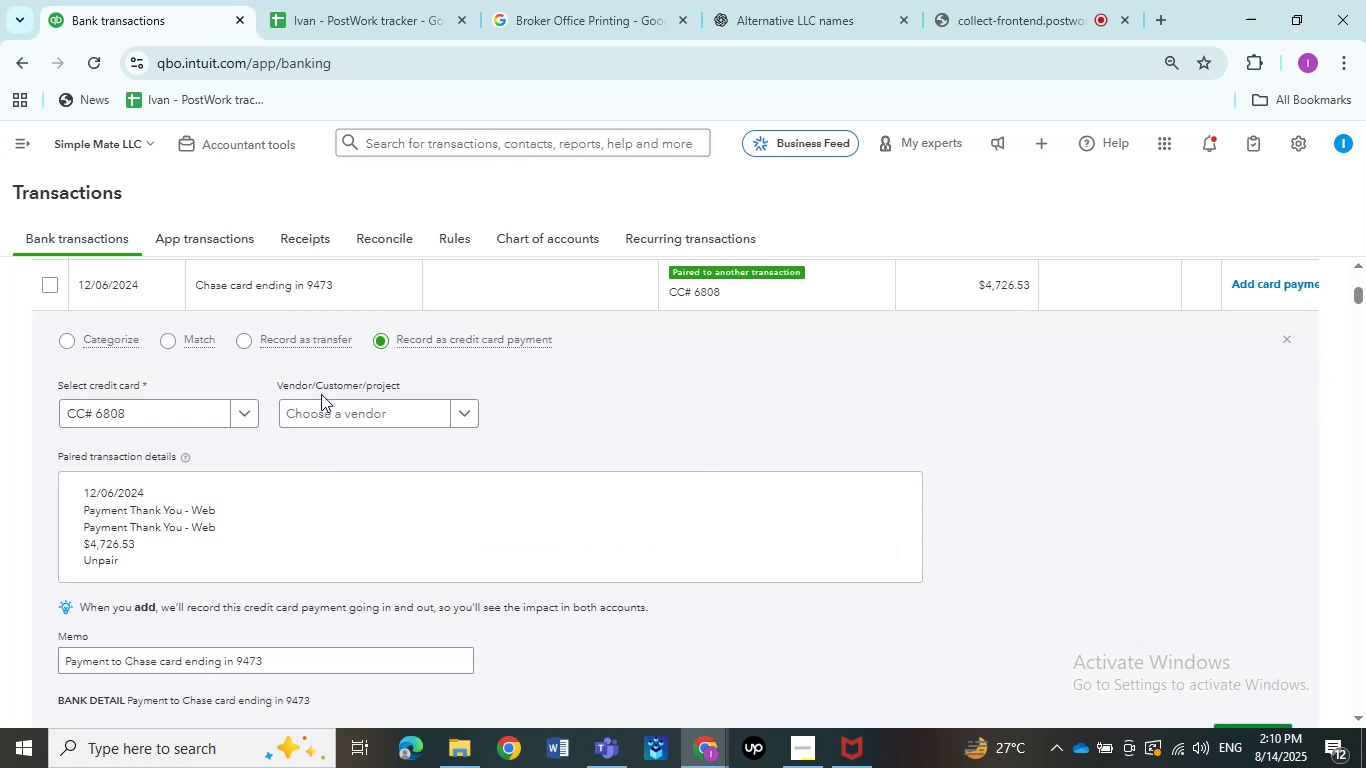 
wait(8.13)
 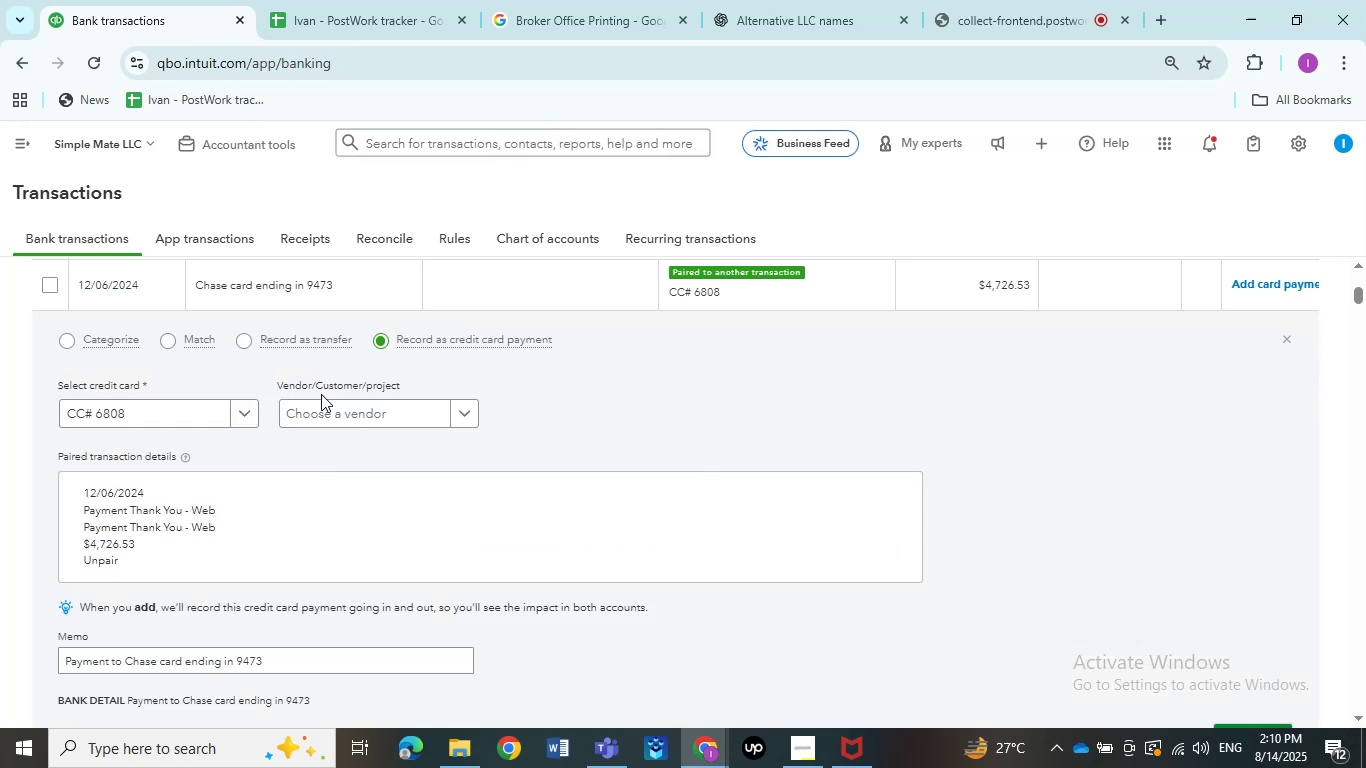 
left_click([60, 339])
 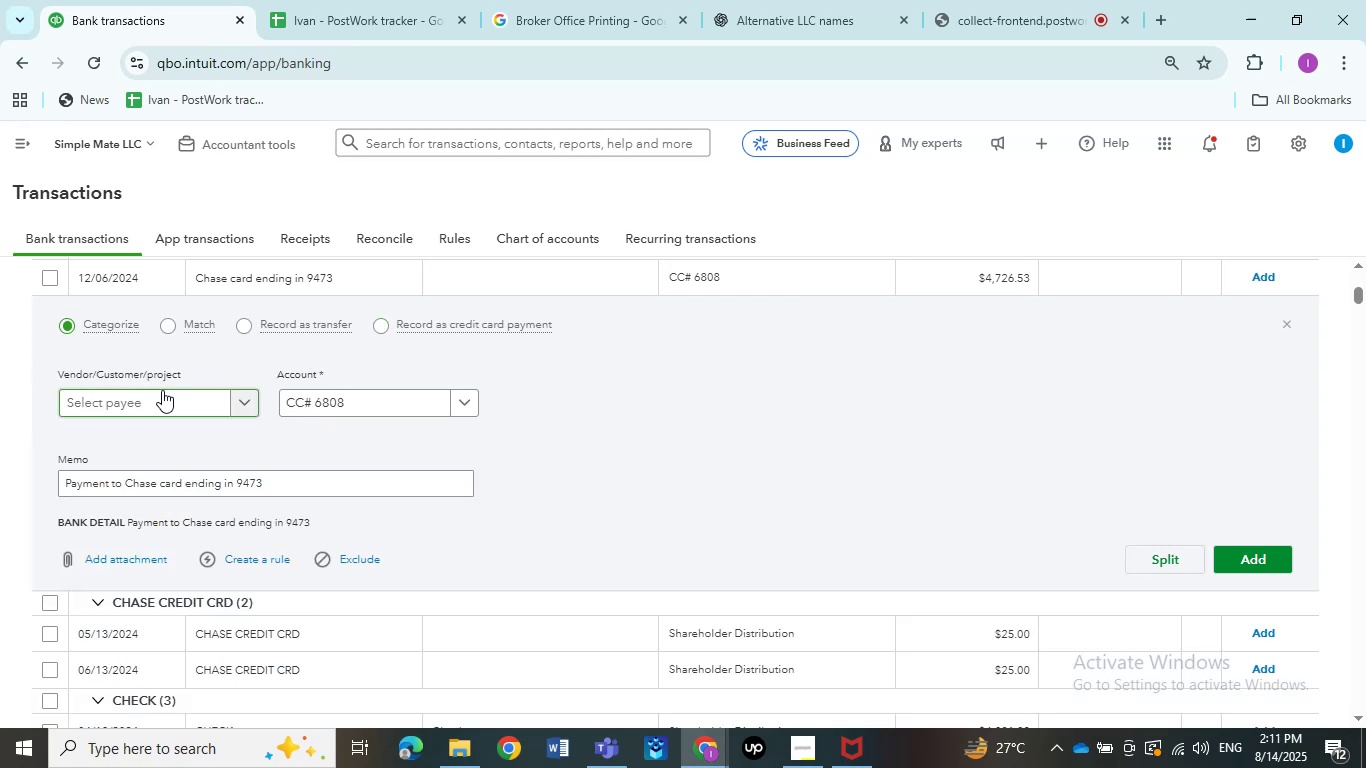 
left_click([161, 403])
 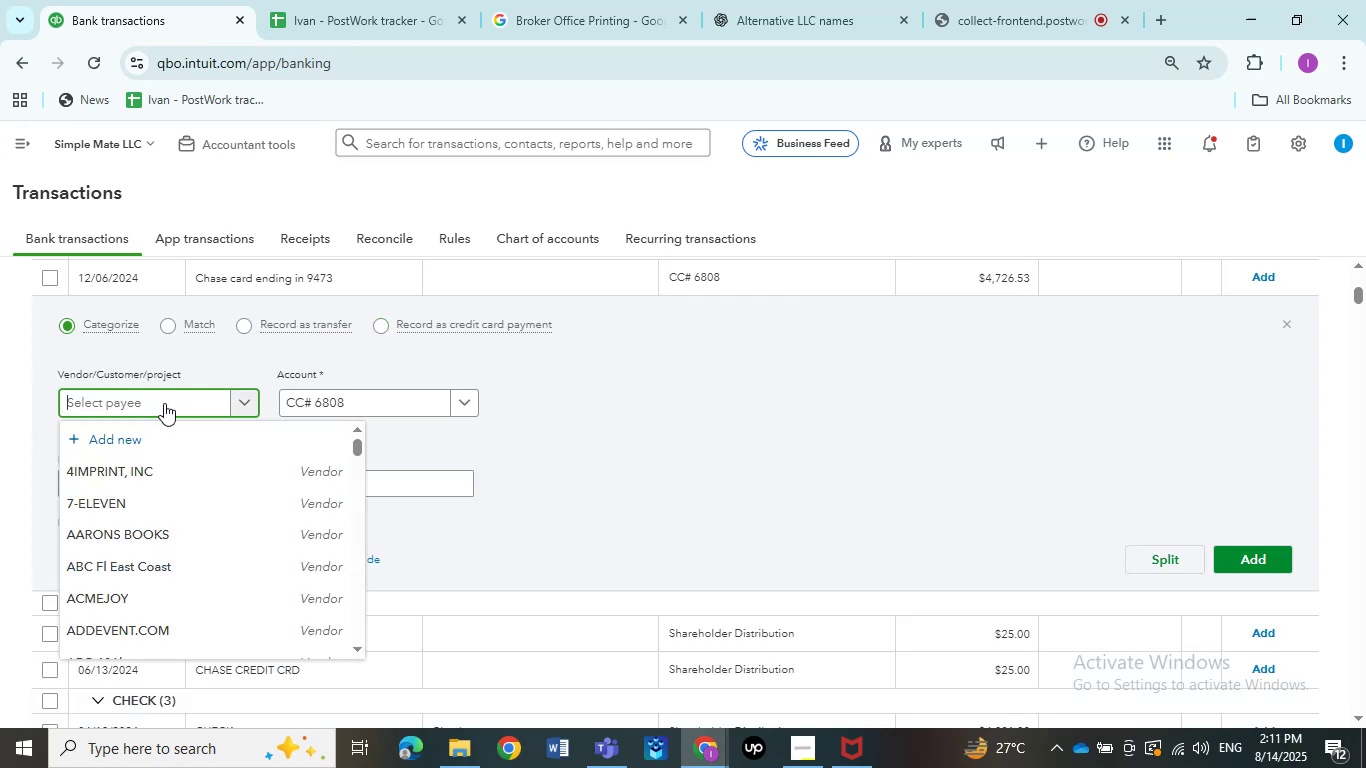 
key(Control+V)
 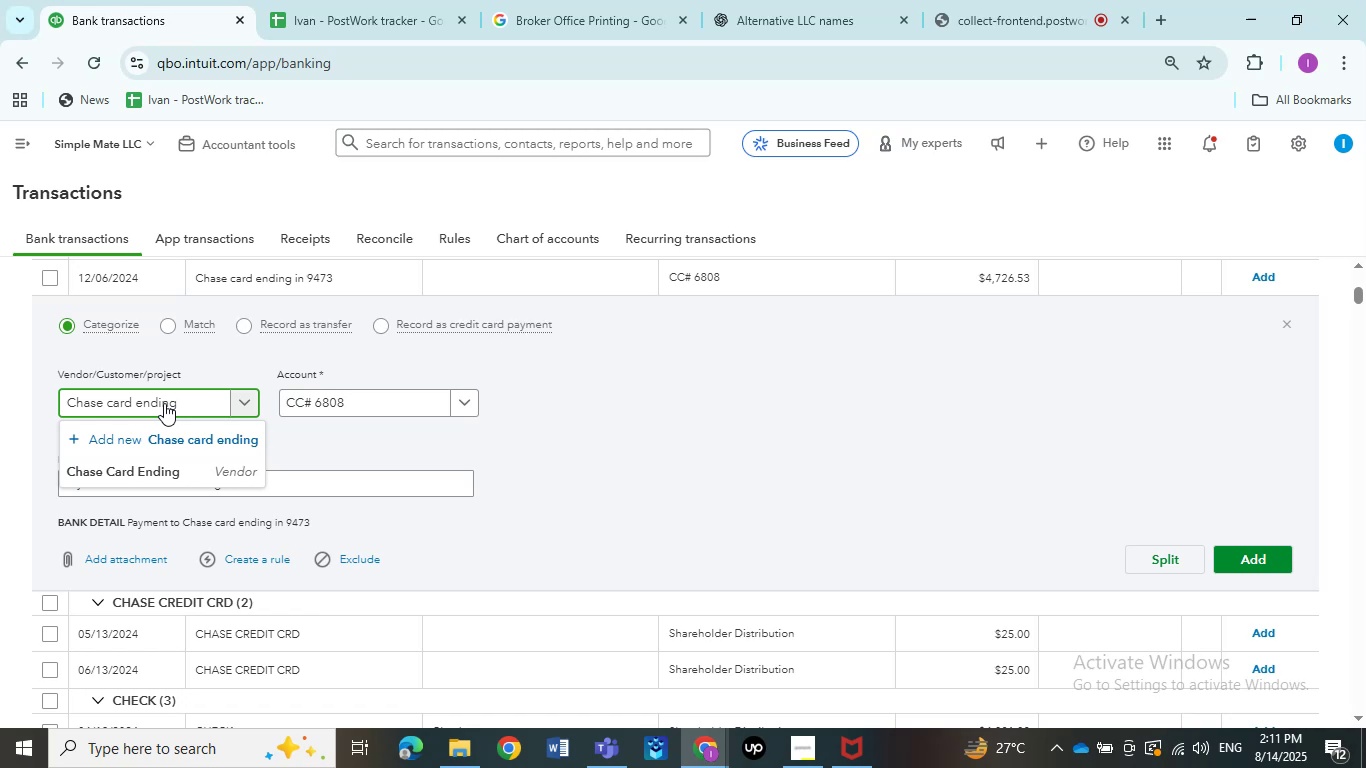 
wait(13.51)
 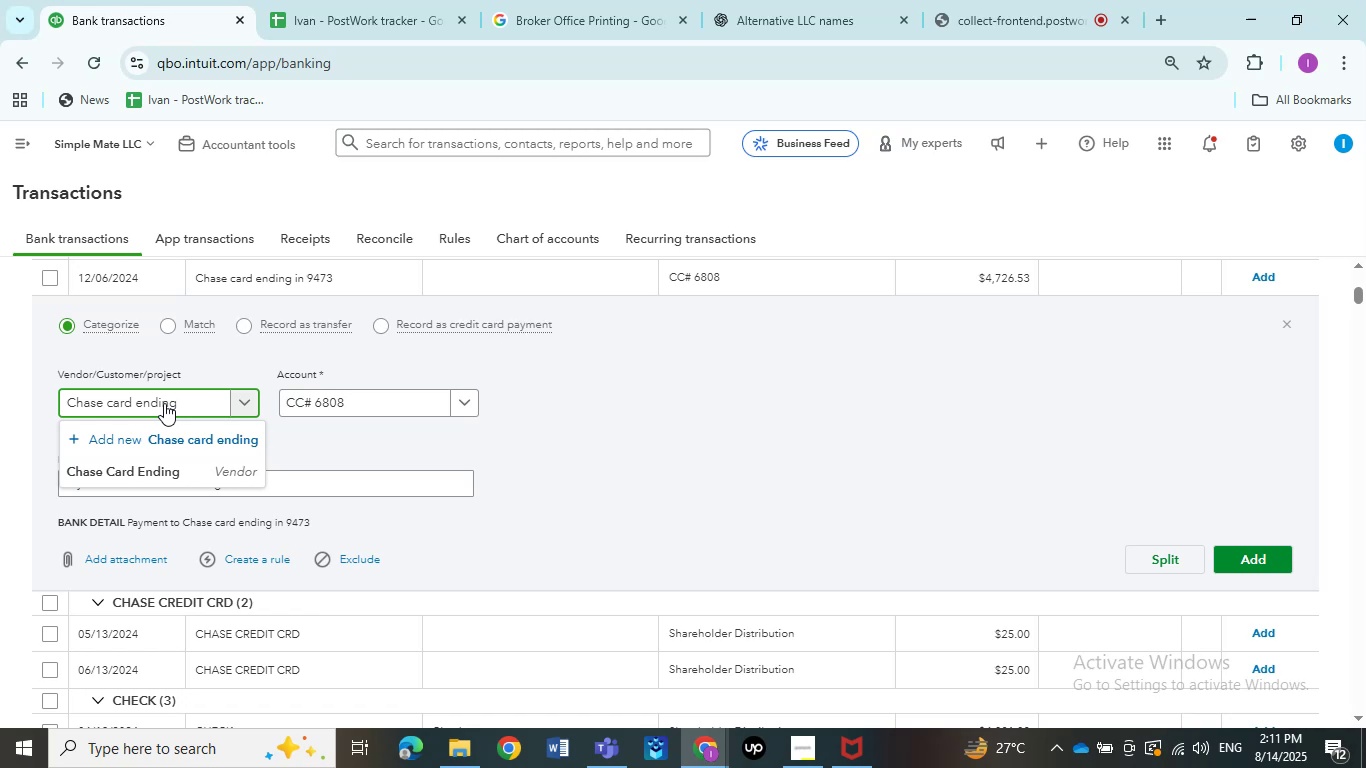 
left_click([159, 486])
 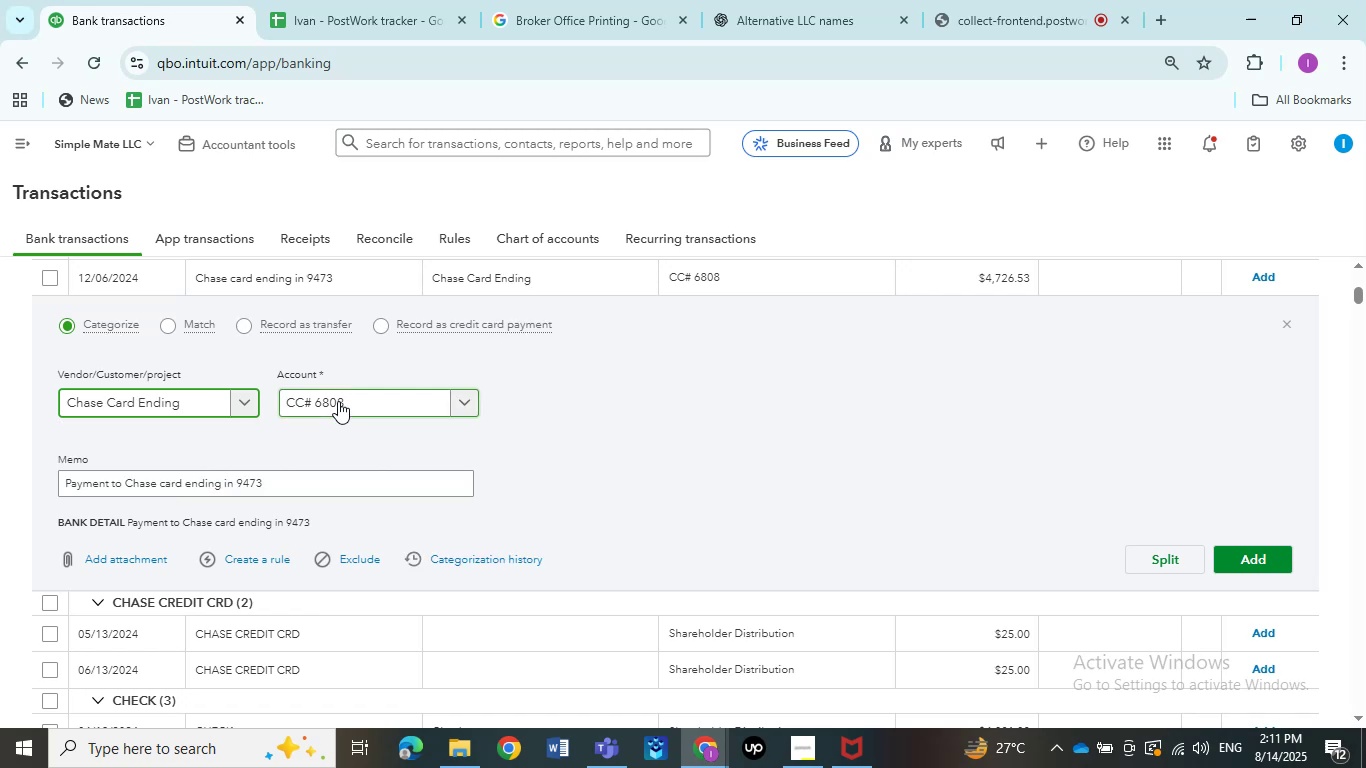 
left_click([338, 401])
 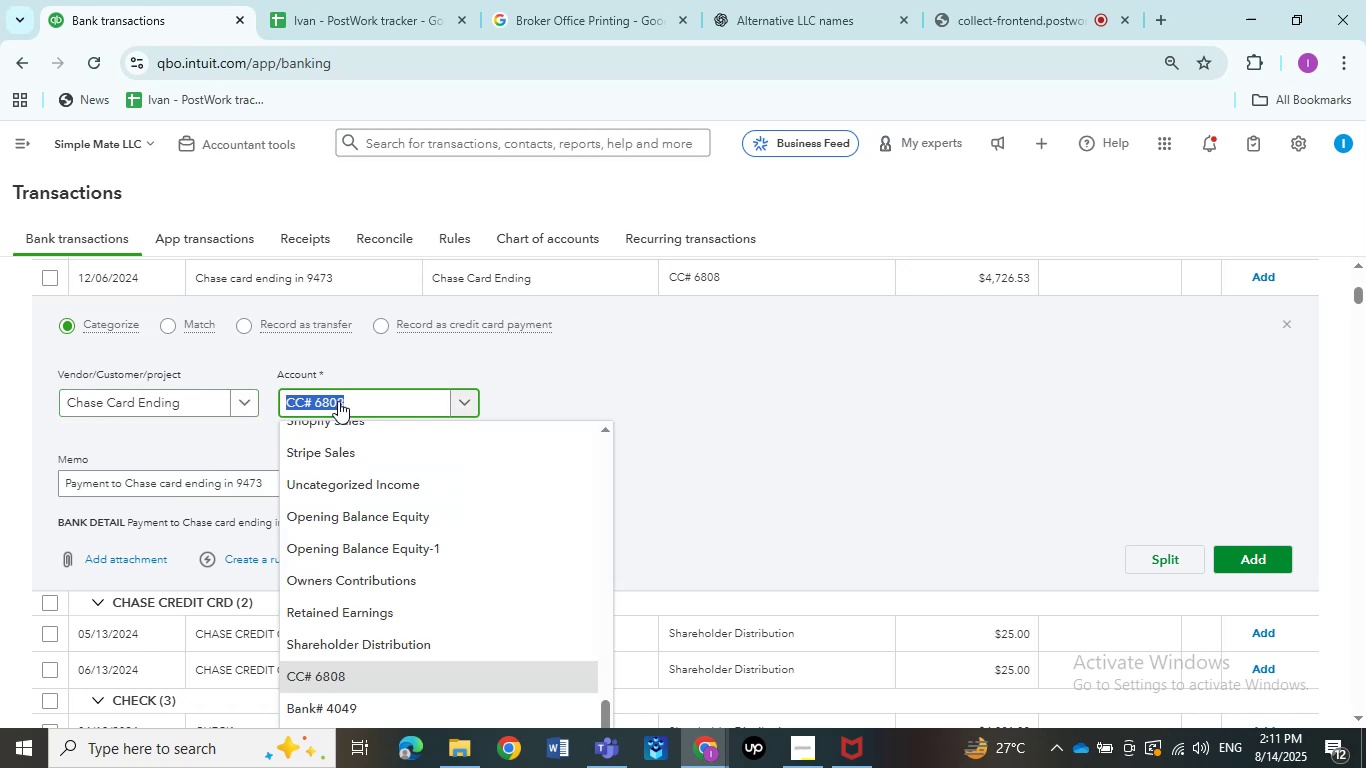 
type(Tra)
 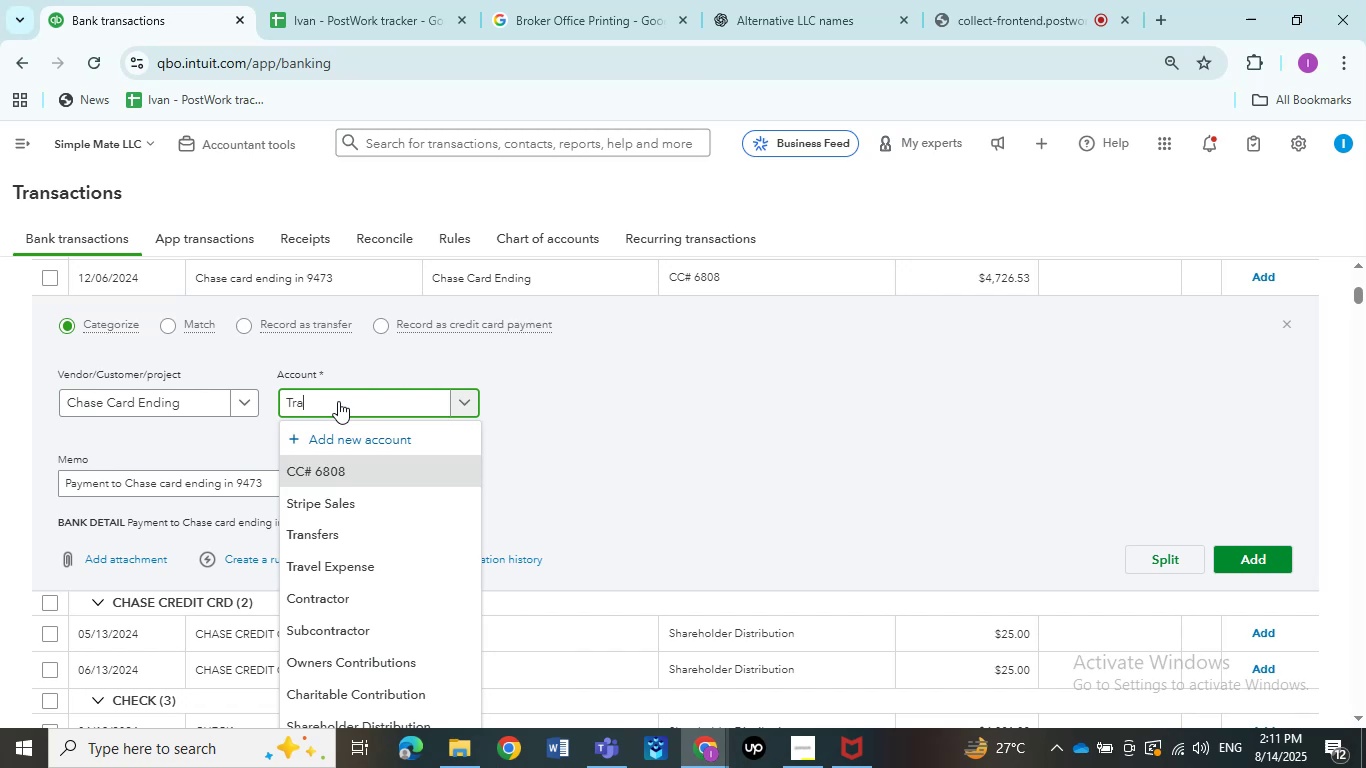 
wait(16.01)
 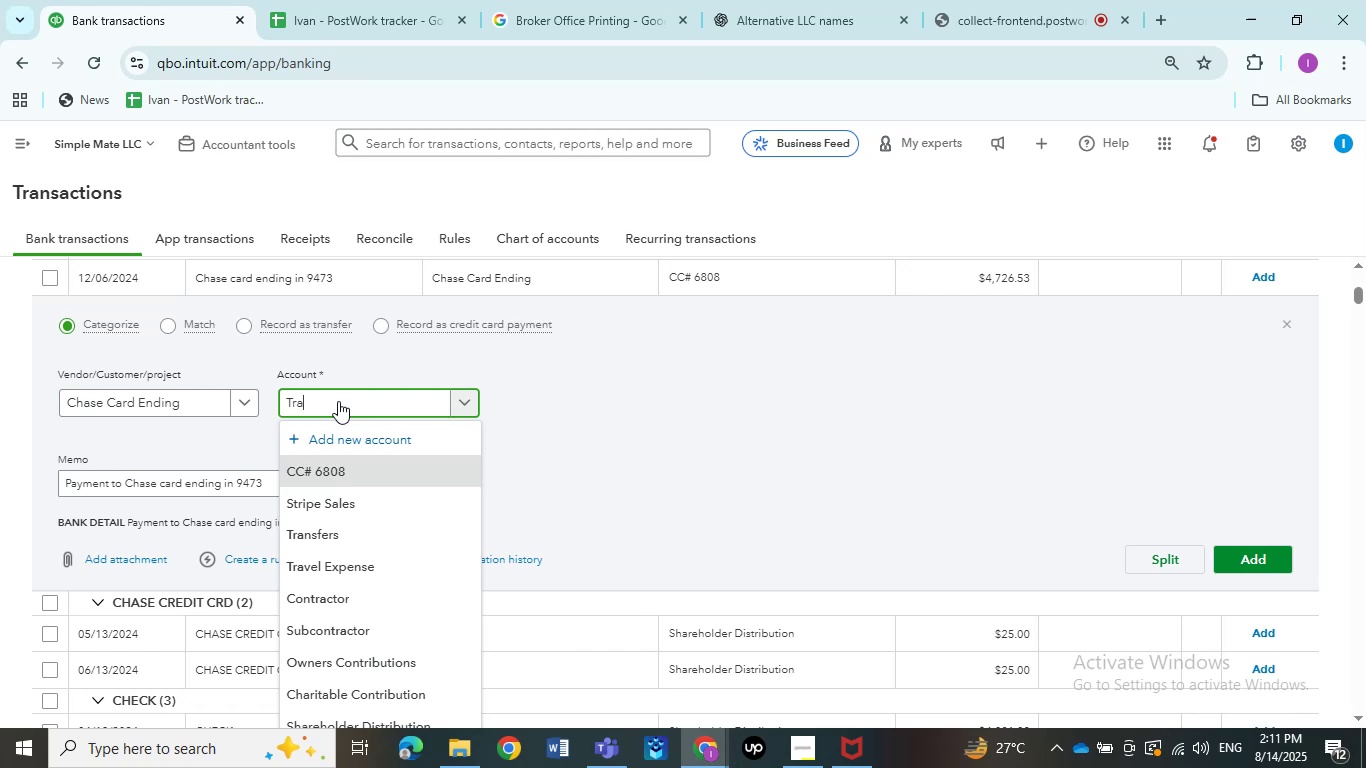 
left_click([346, 548])
 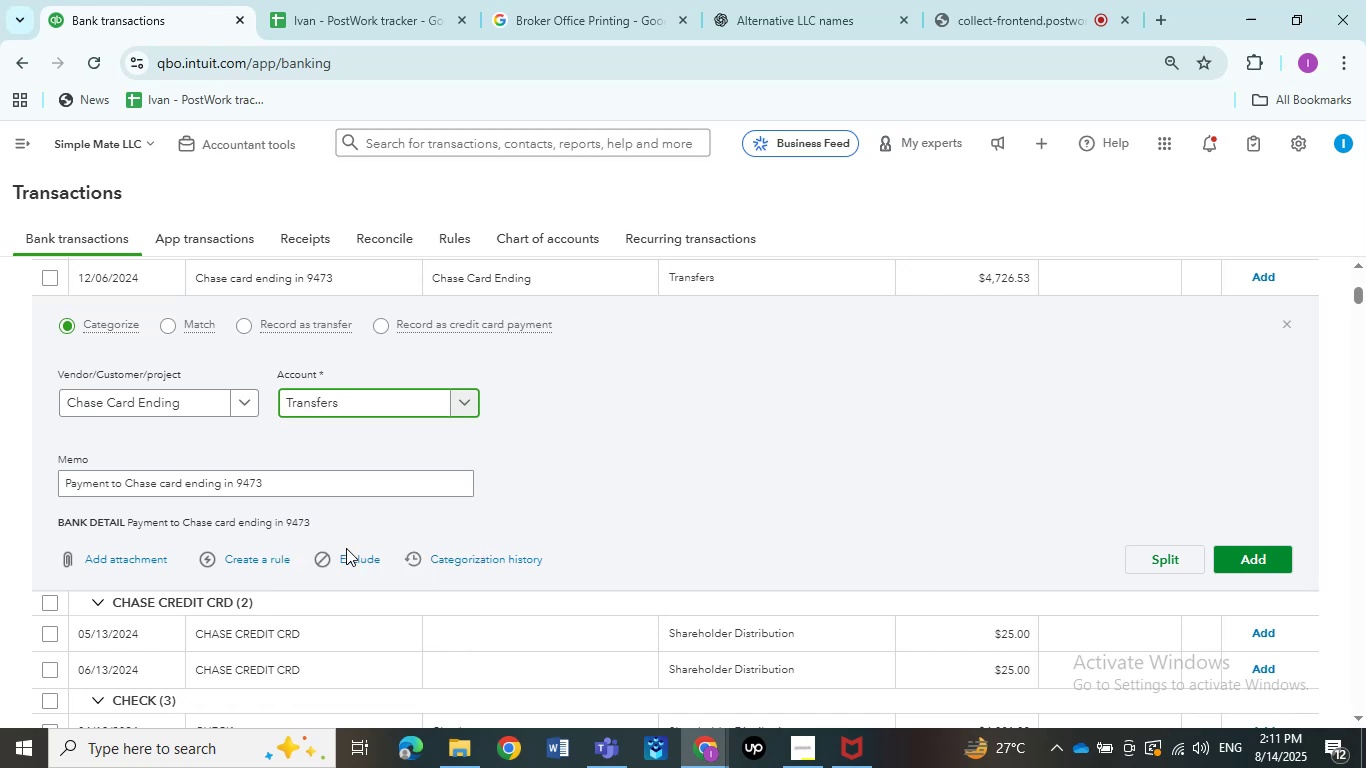 
wait(5.55)
 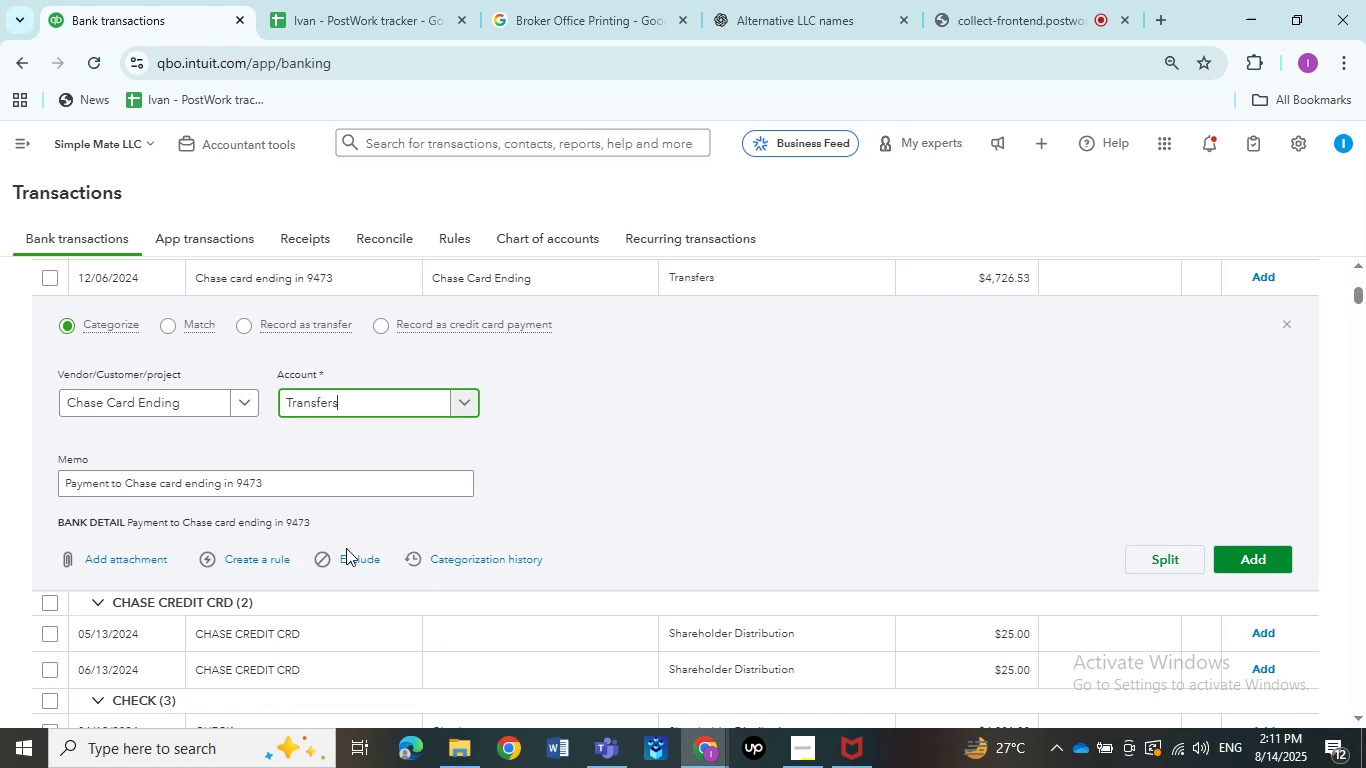 
left_click([1203, 479])
 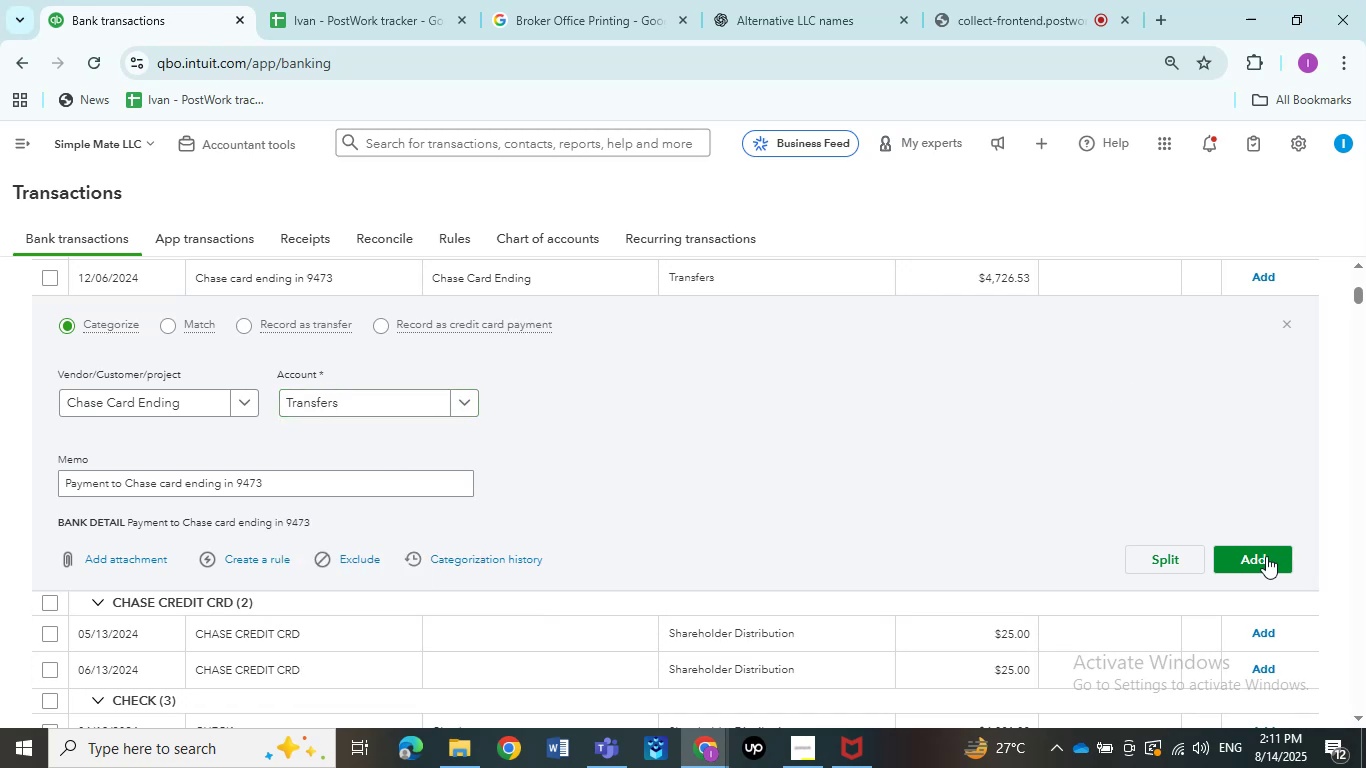 
double_click([1265, 559])
 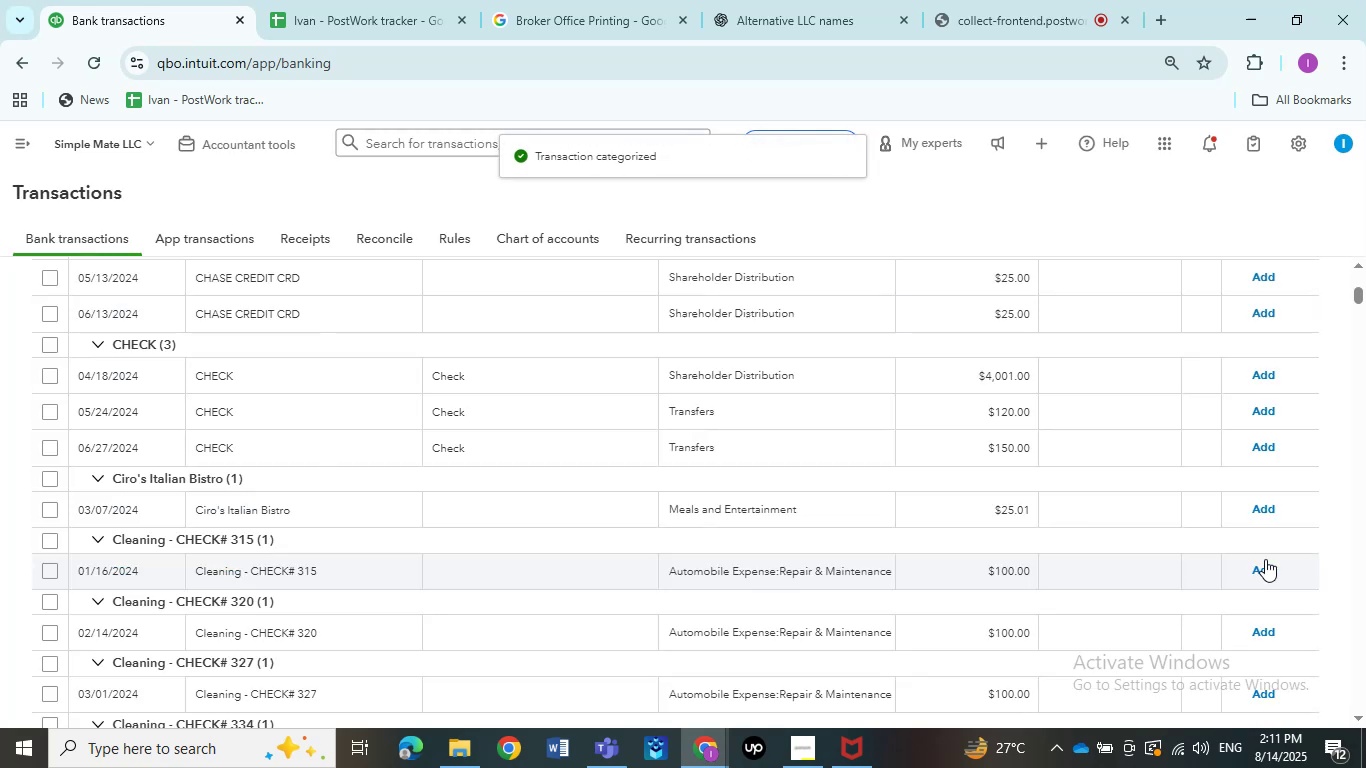 
wait(10.44)
 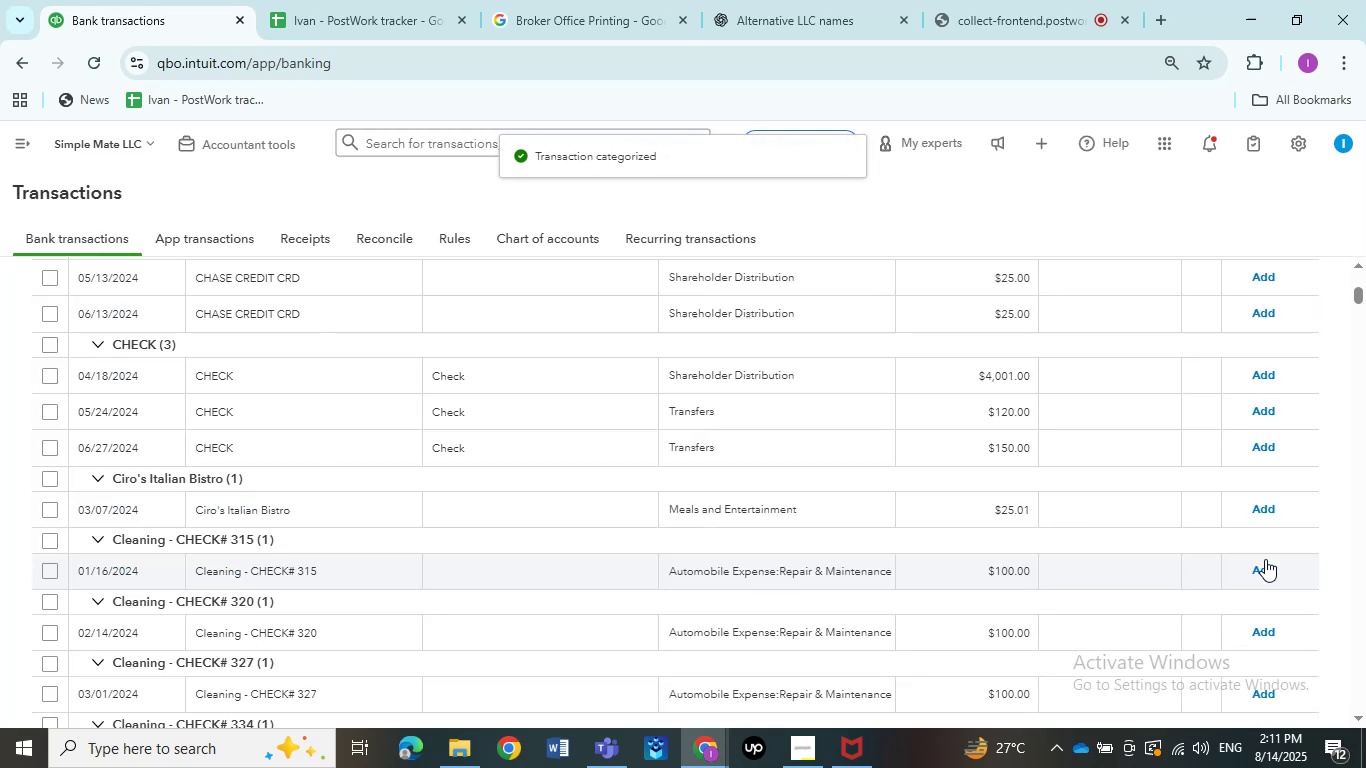 
scroll: coordinate [476, 437], scroll_direction: up, amount: 5.0
 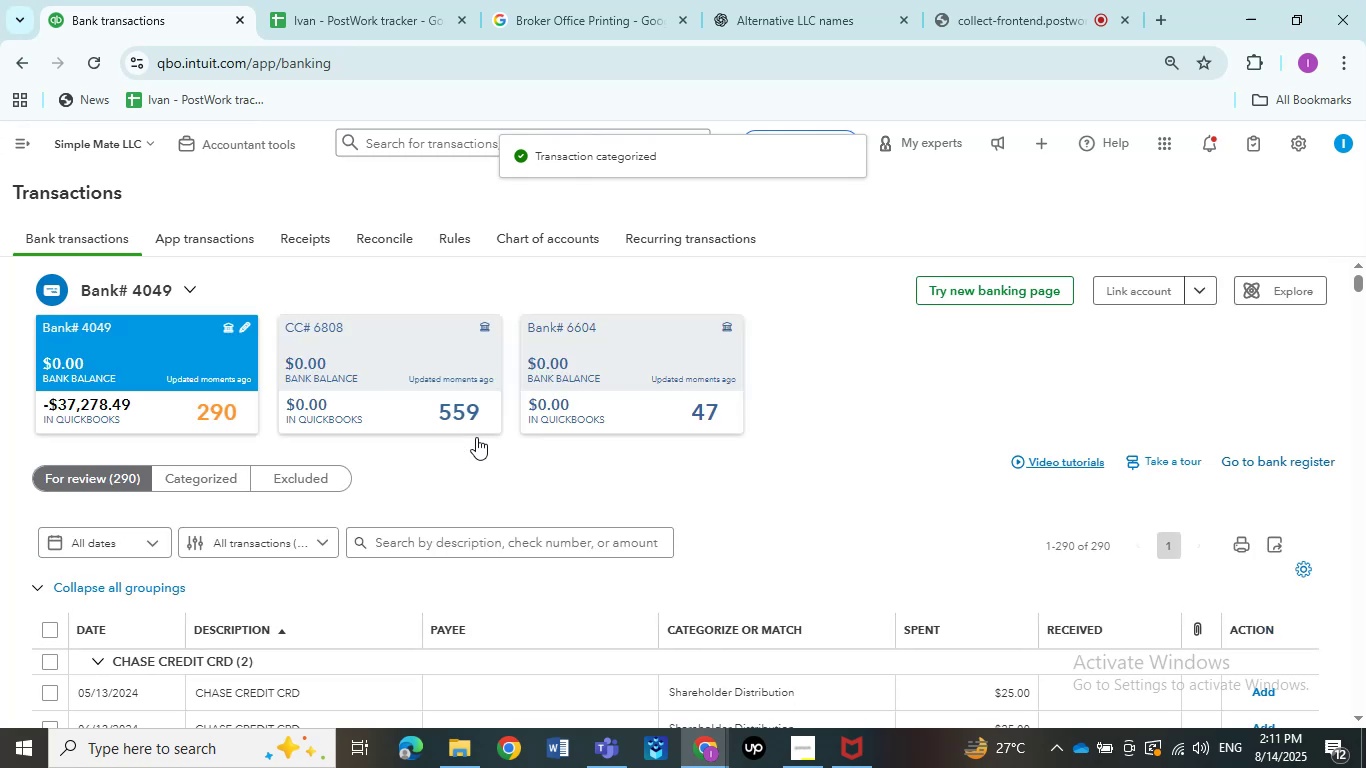 
scroll: coordinate [476, 437], scroll_direction: down, amount: 2.0
 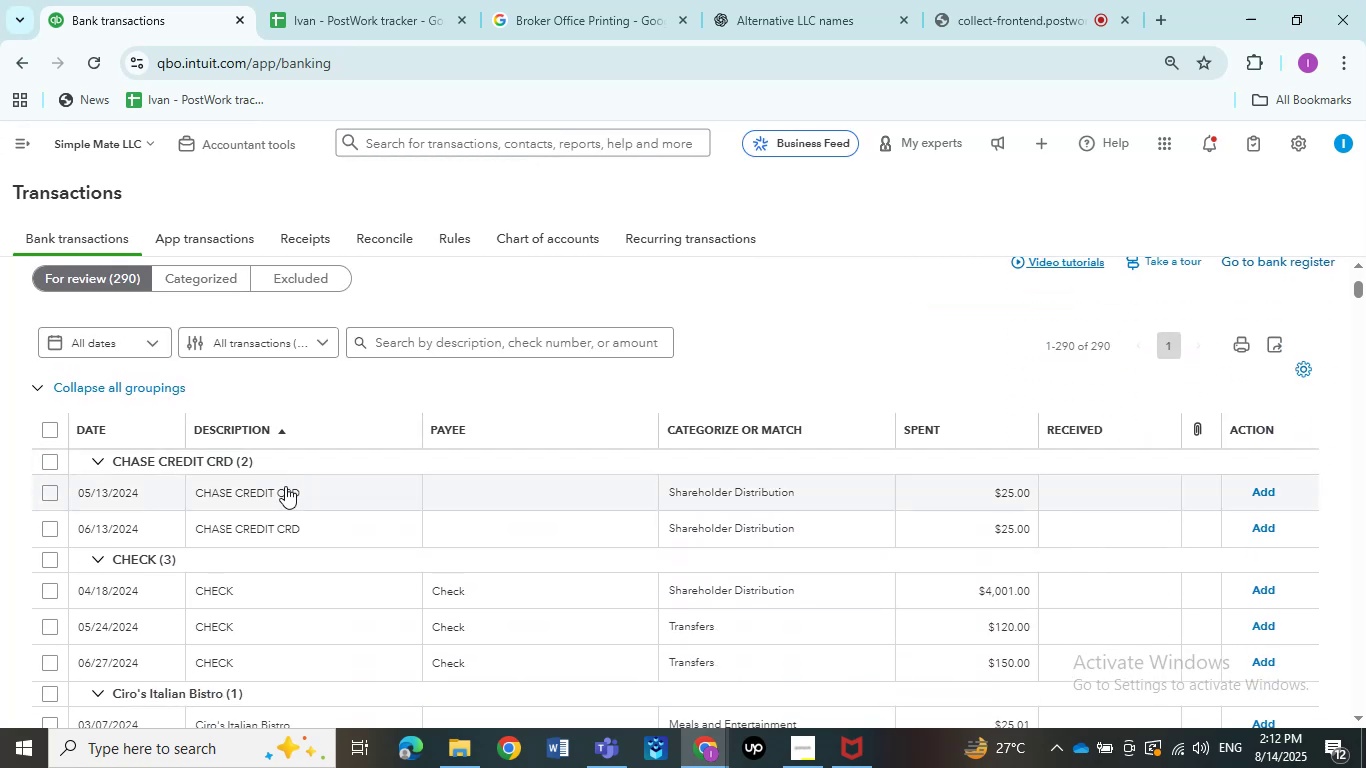 
left_click([280, 491])
 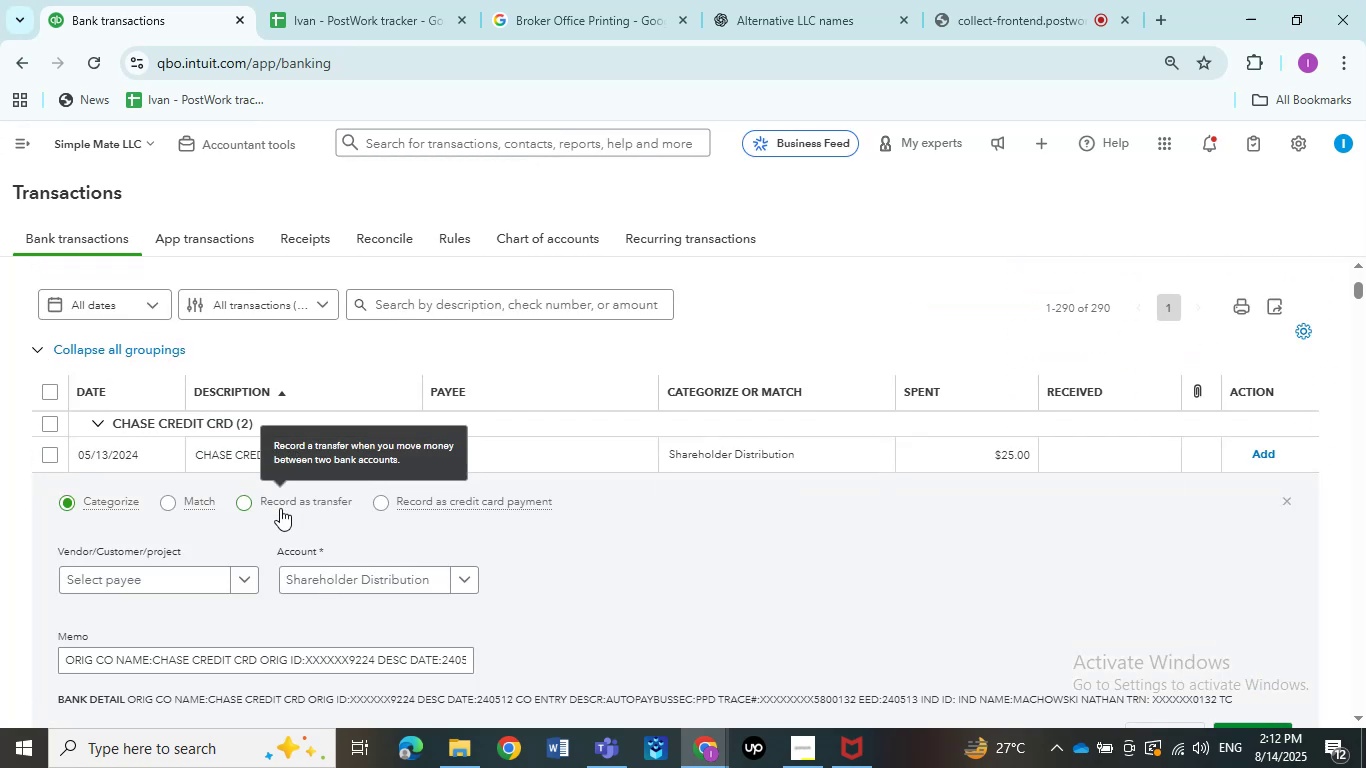 
scroll: coordinate [646, 588], scroll_direction: down, amount: 1.0
 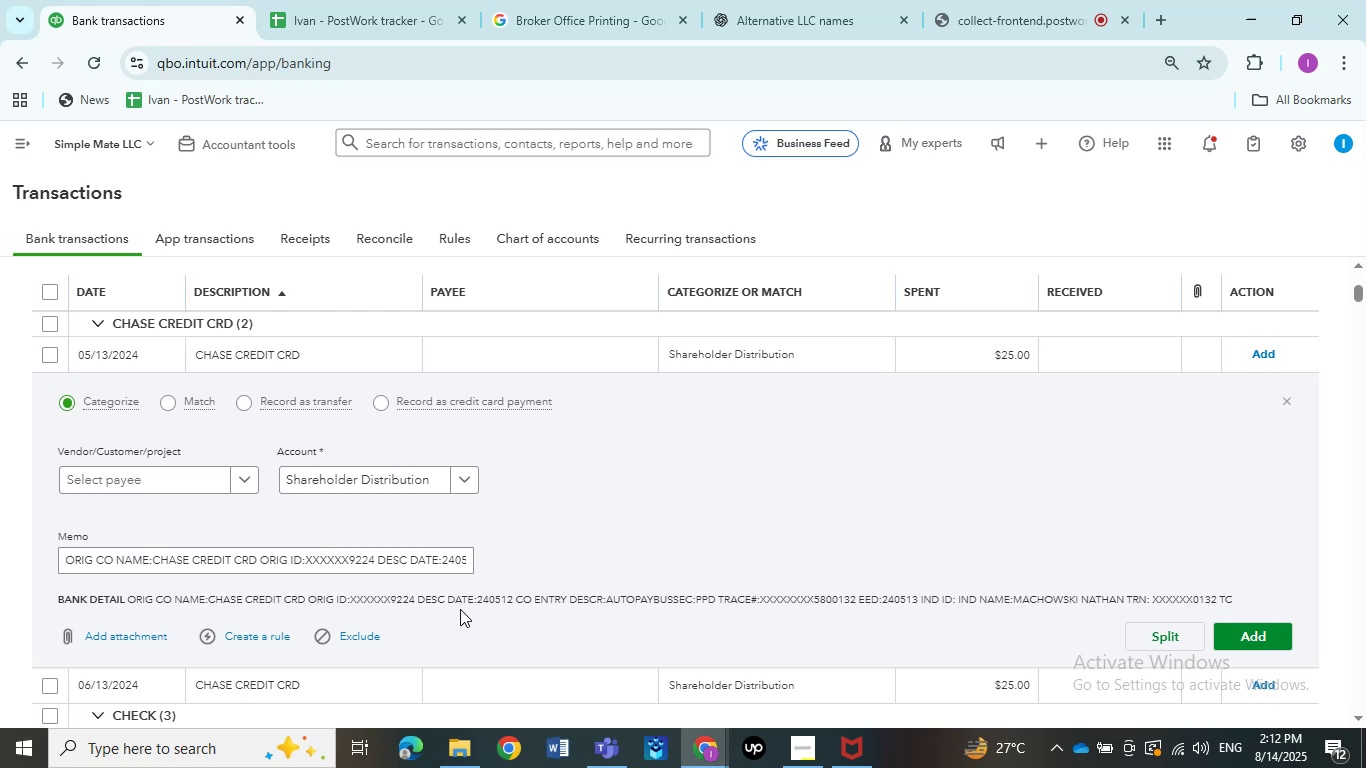 
wait(18.14)
 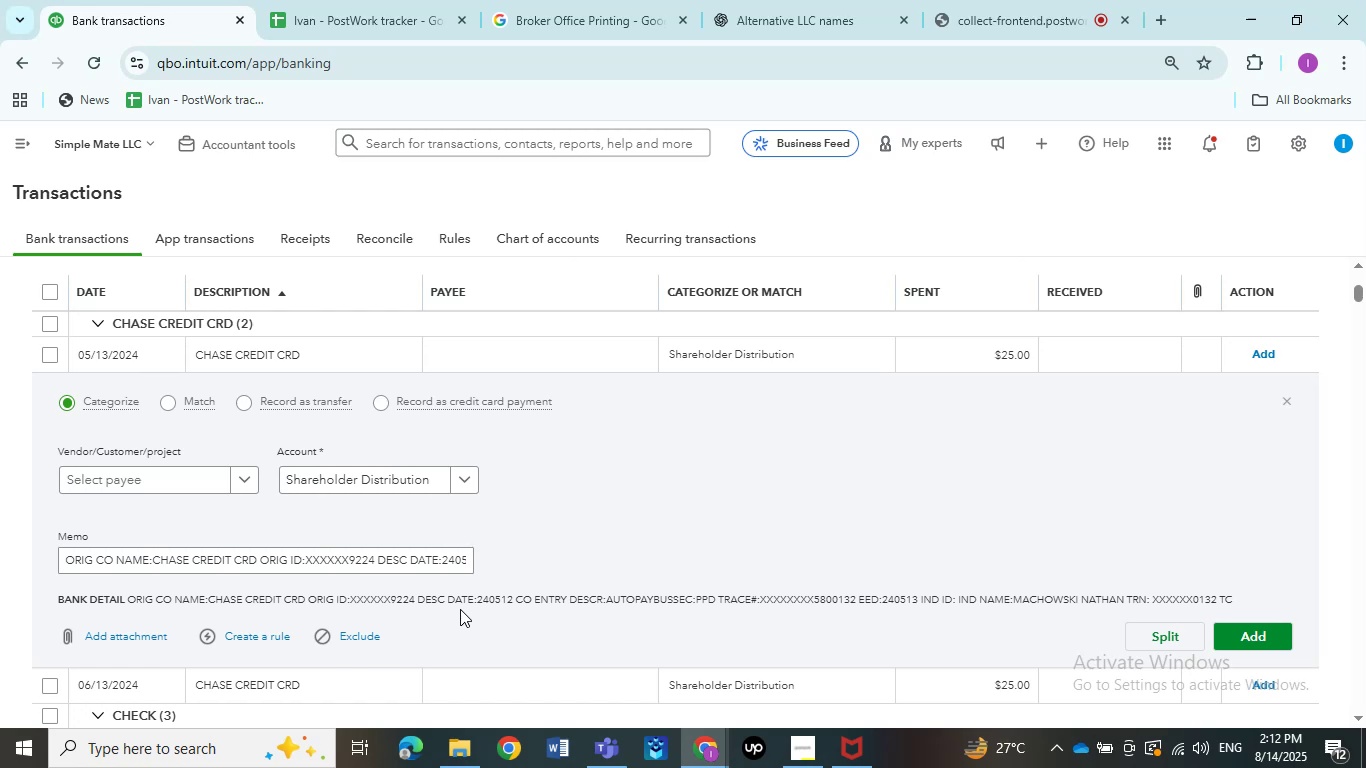 
left_click_drag(start_coordinate=[280, 601], to_coordinate=[209, 600])
 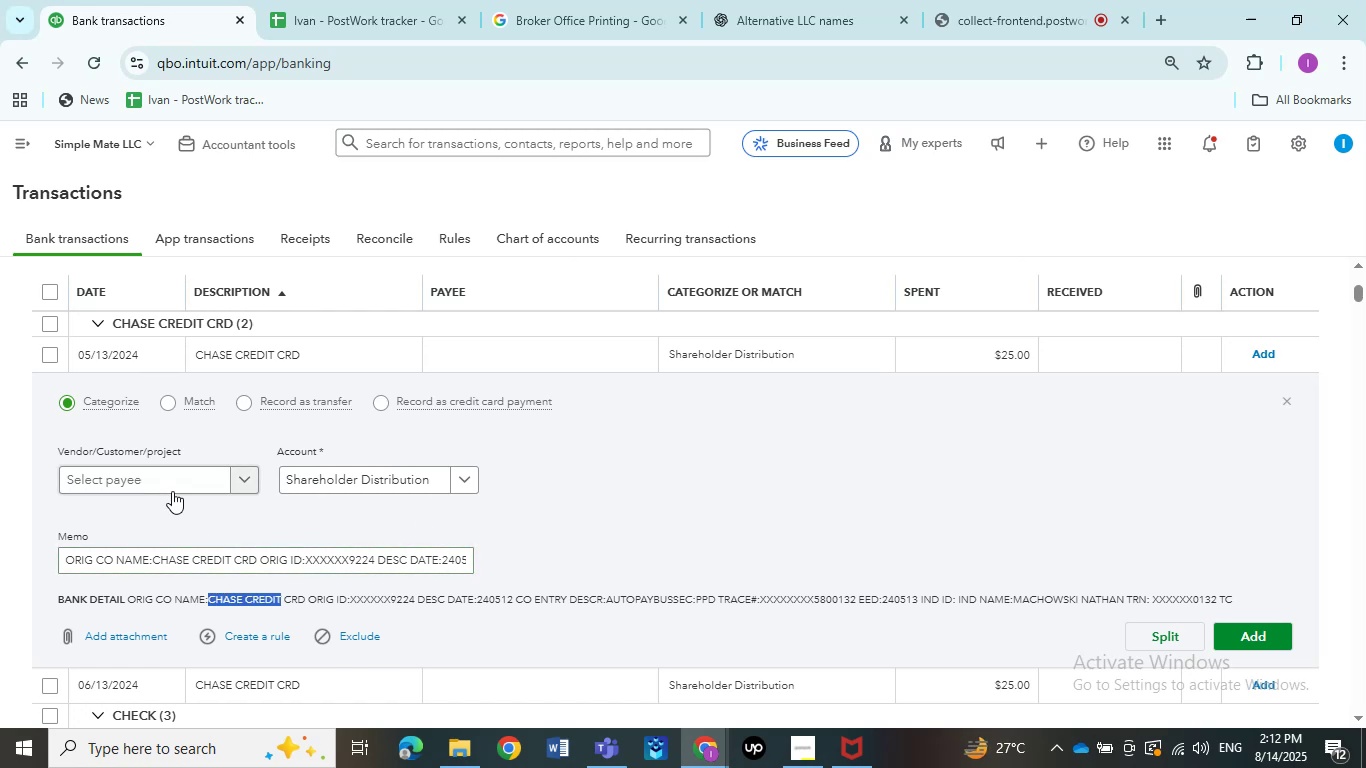 
key(Control+C)
 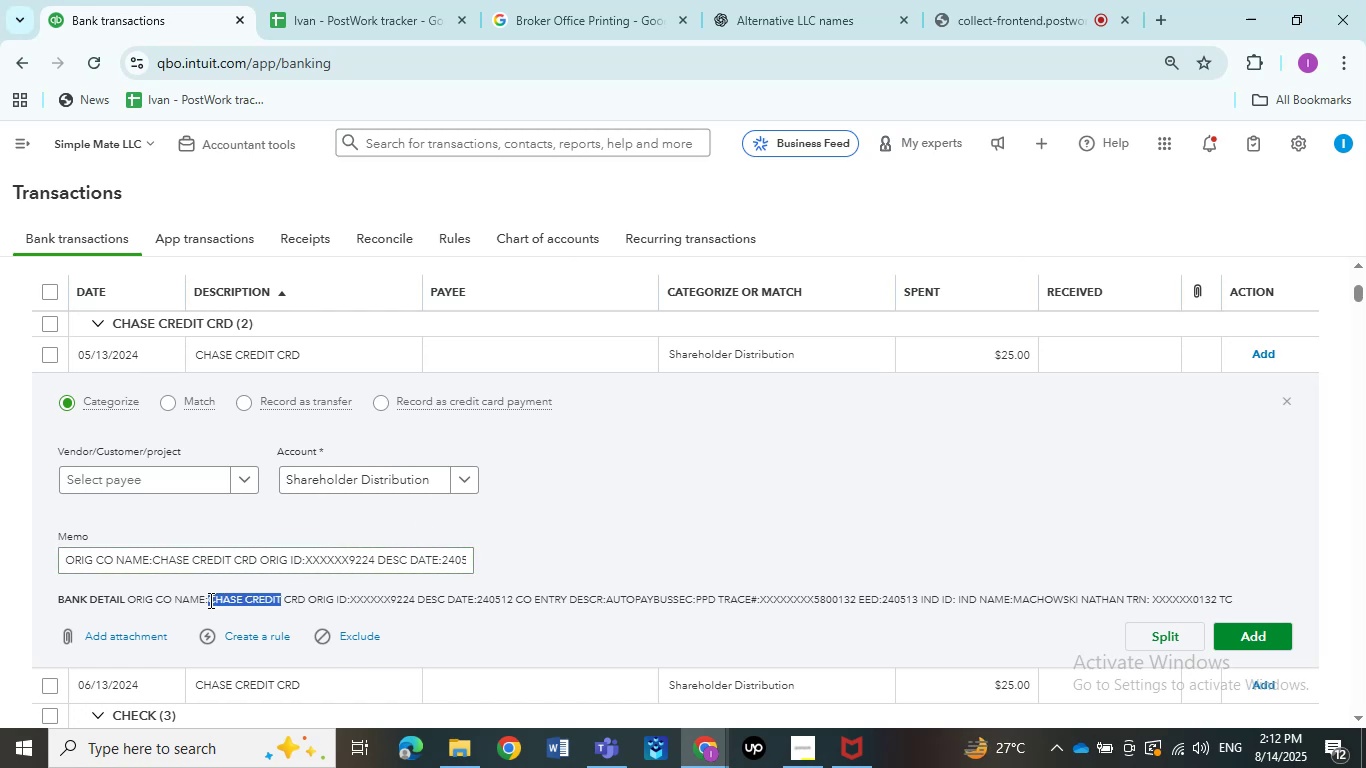 
key(Control+C)
 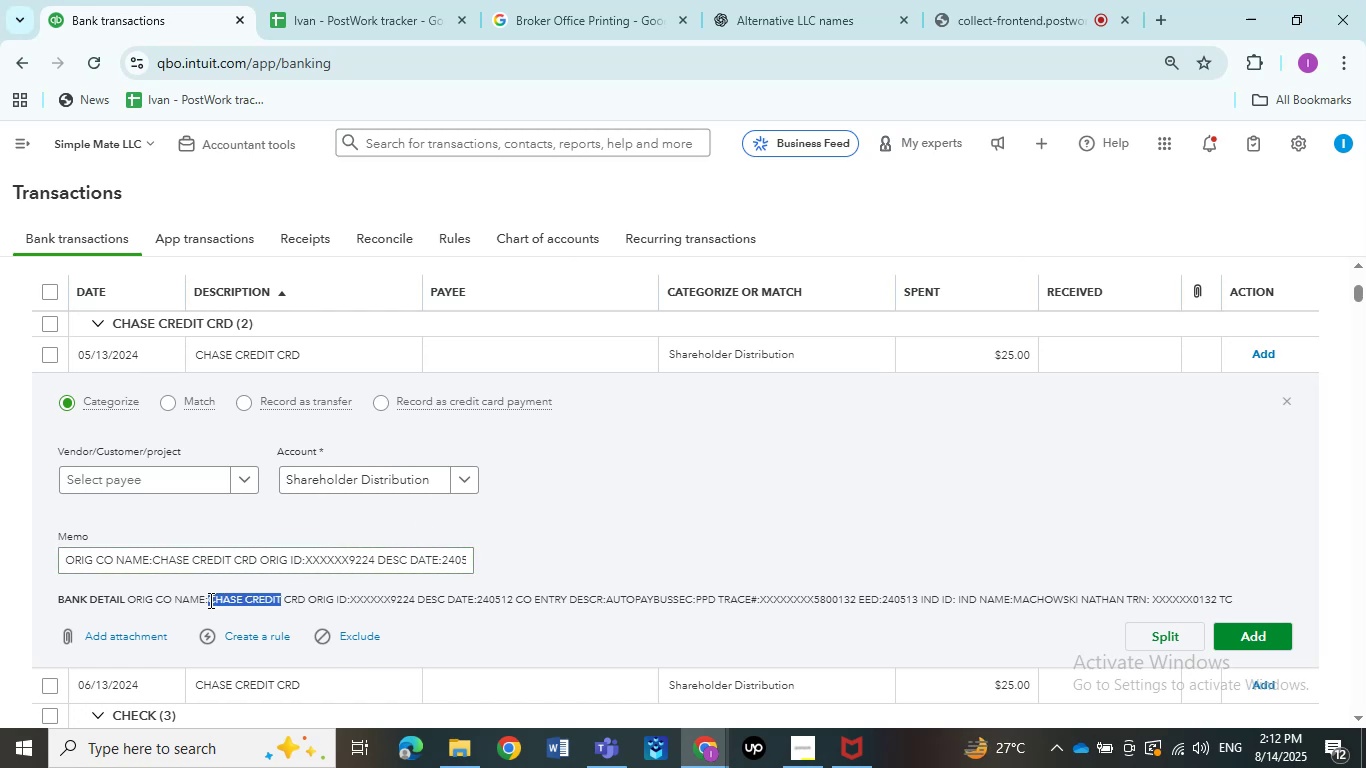 
key(Control+C)
 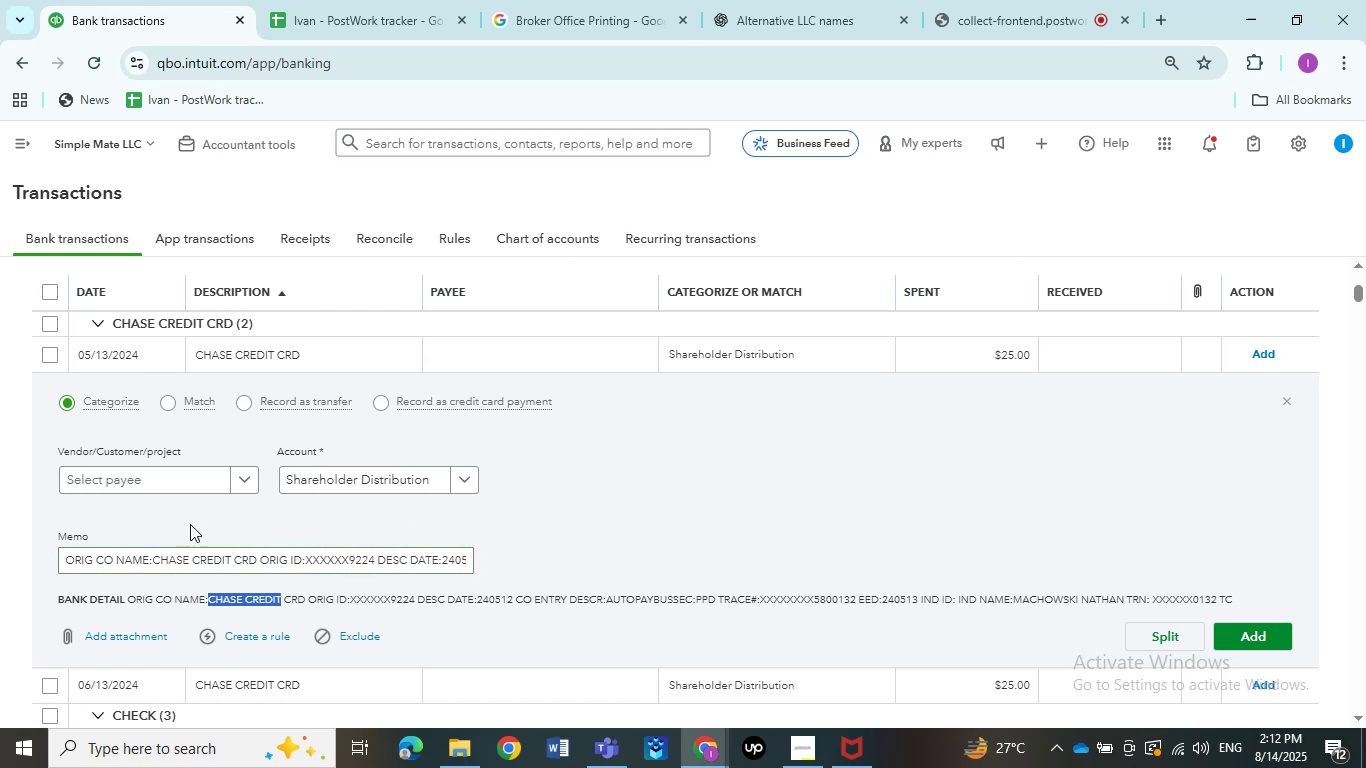 
left_click([172, 491])
 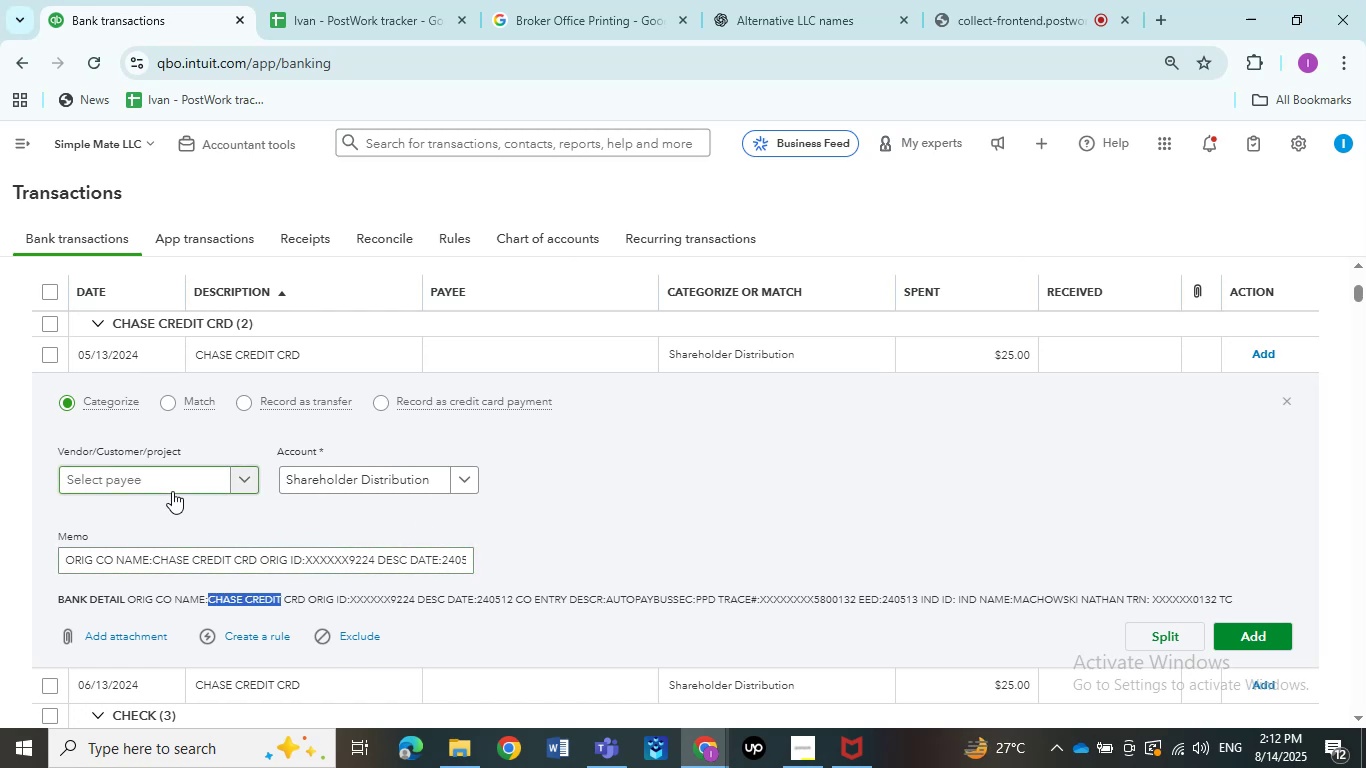 
key(Control+V)
 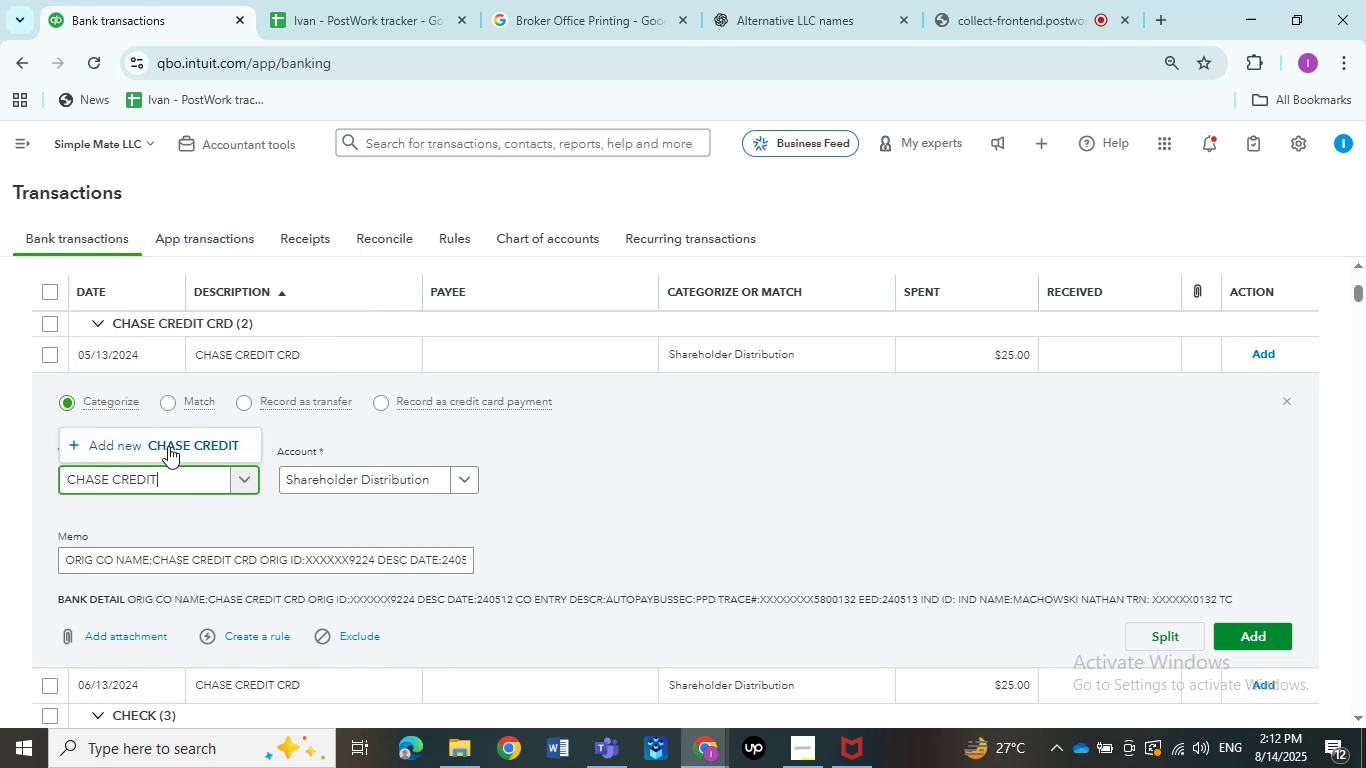 
left_click([168, 446])
 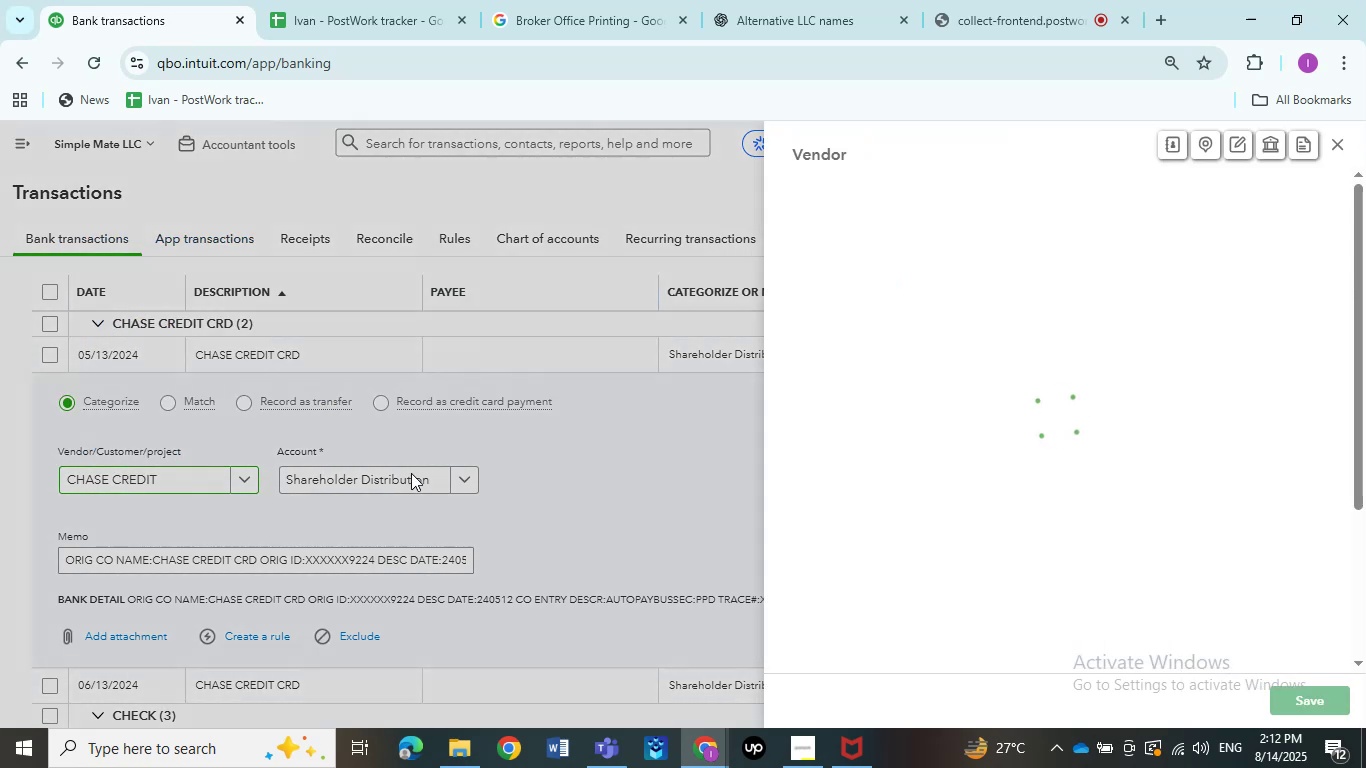 
mouse_move([1304, 681])
 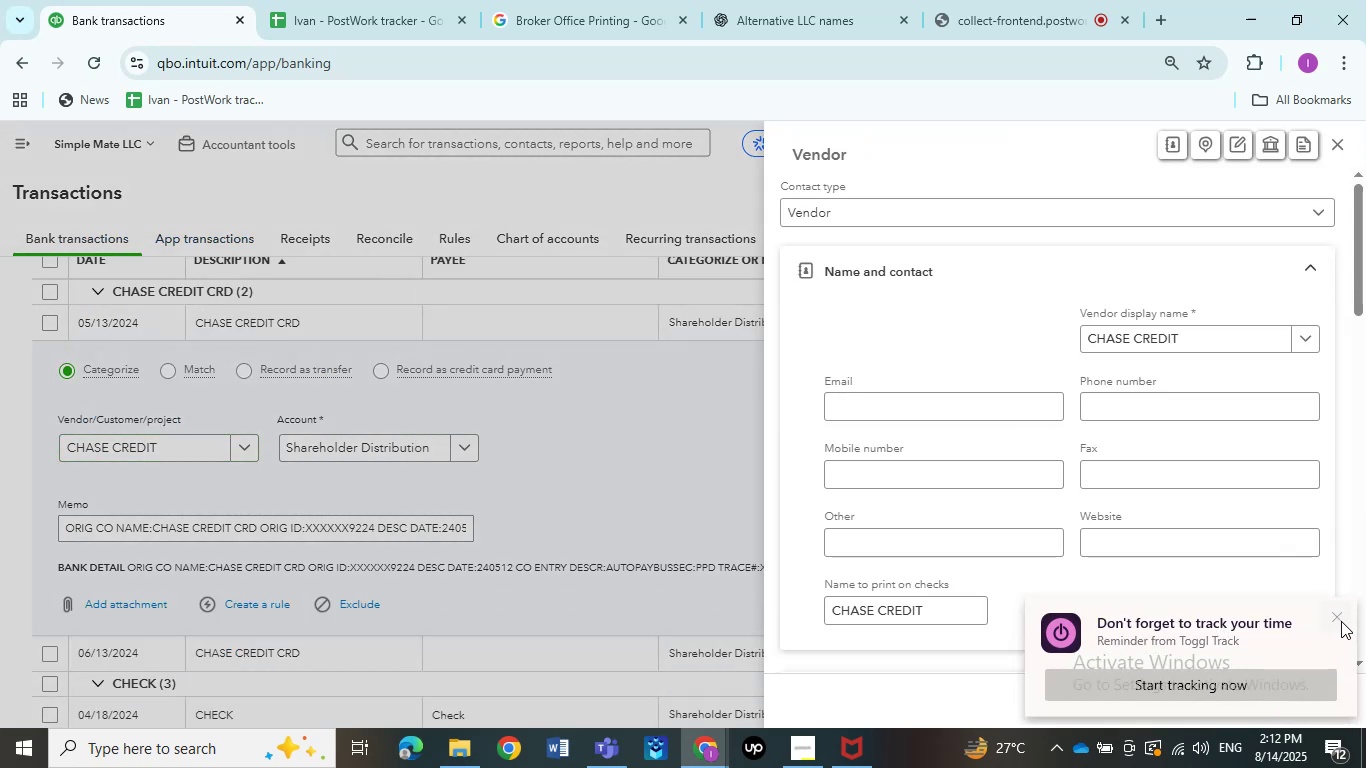 
left_click([1341, 621])
 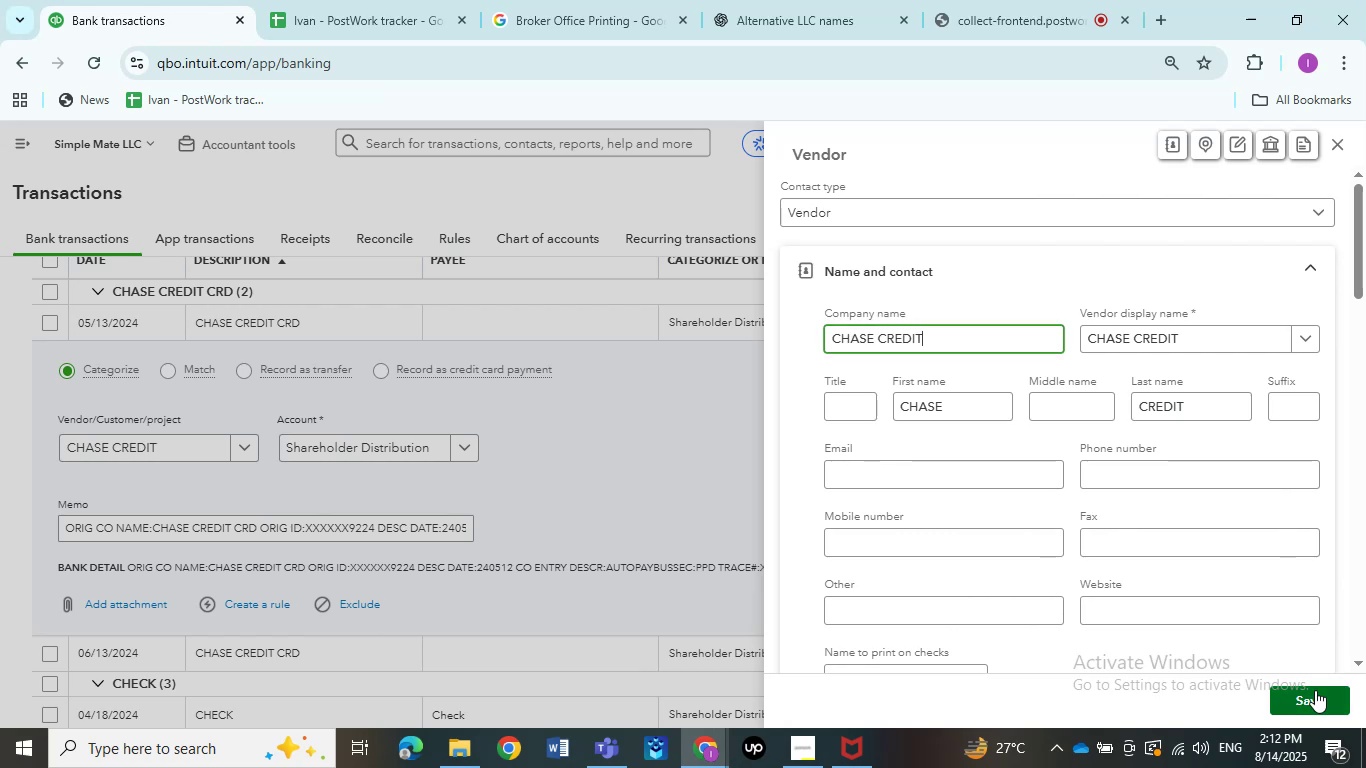 
left_click([1299, 697])
 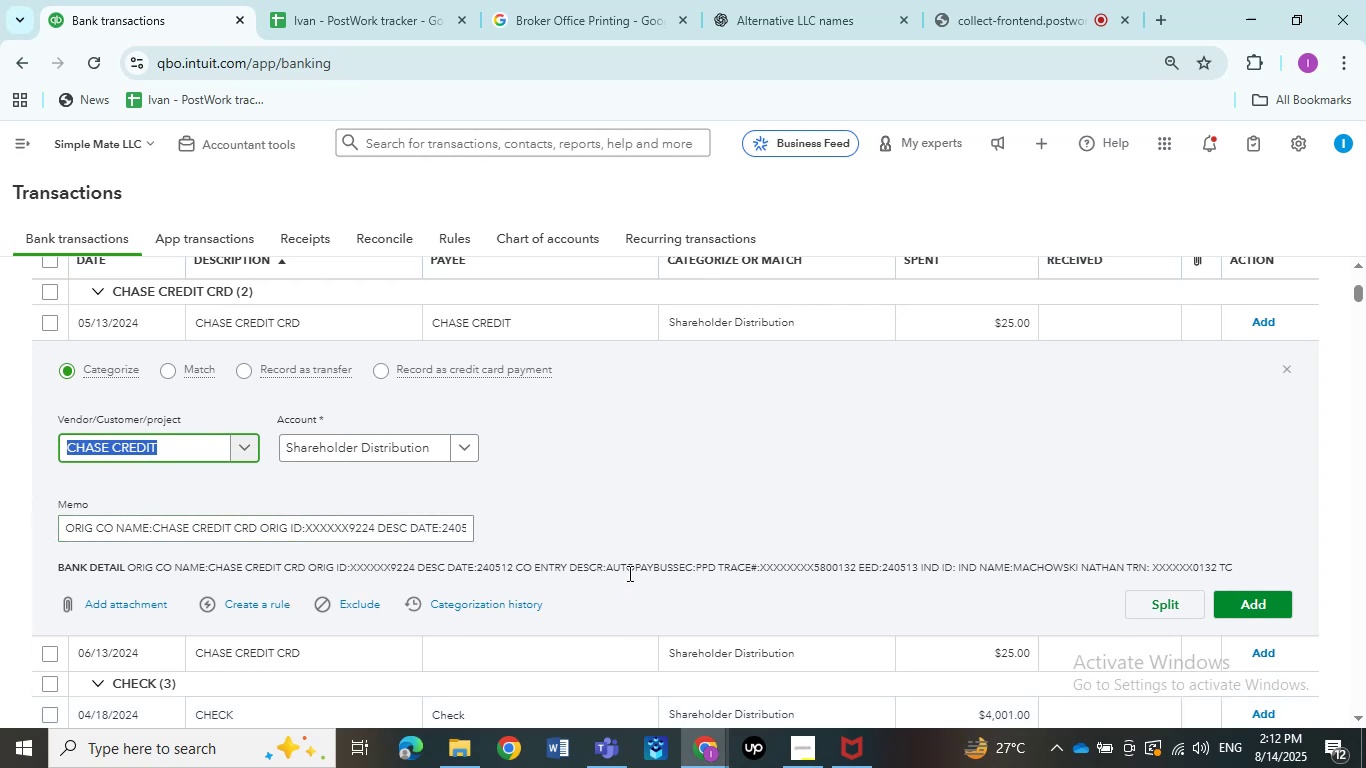 
wait(18.28)
 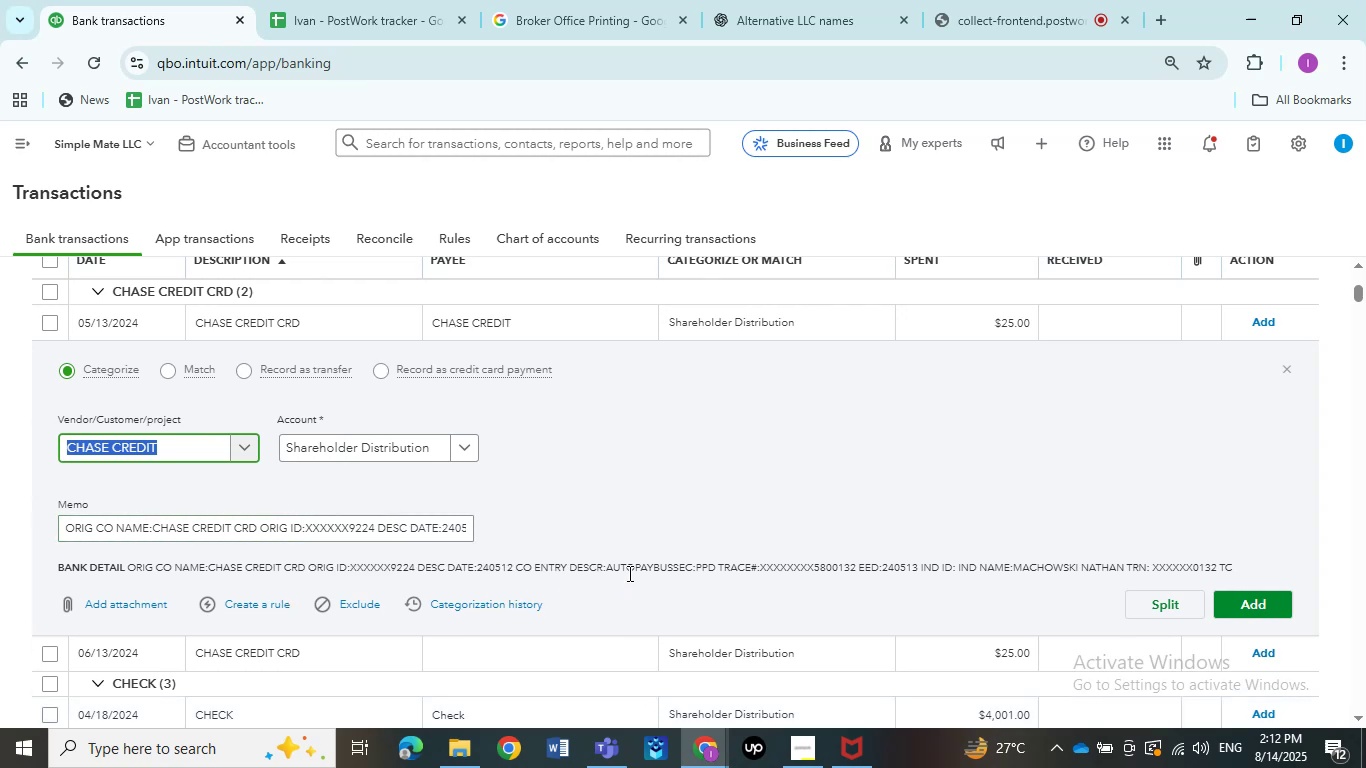 
left_click([722, 402])
 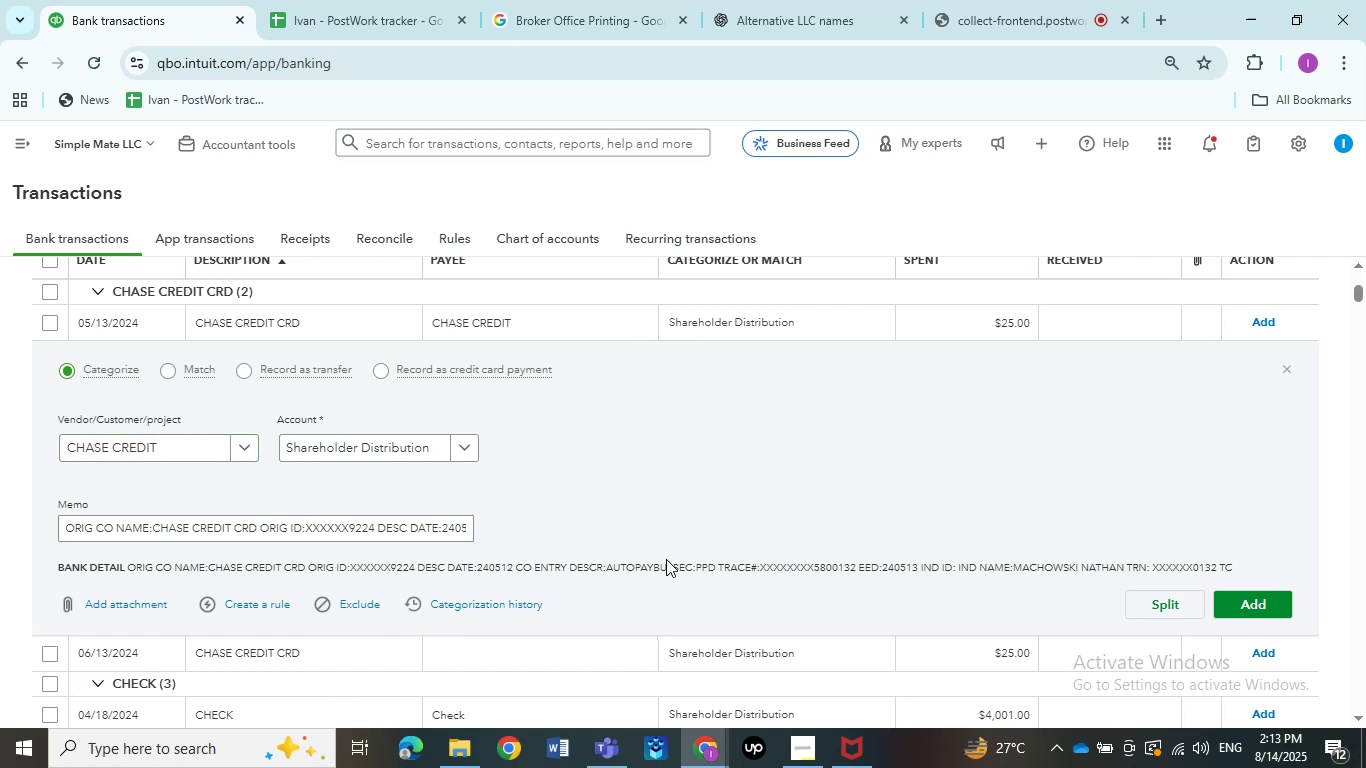 
wait(6.23)
 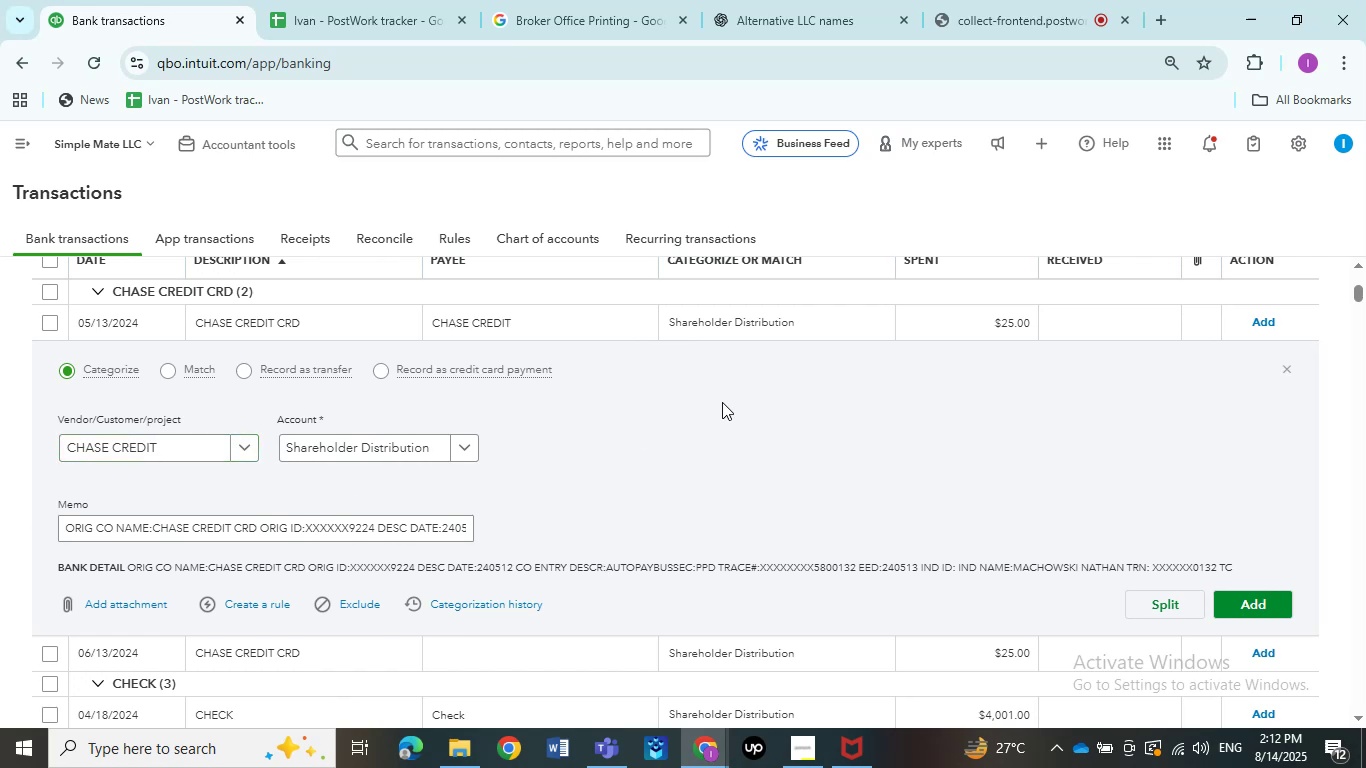 
left_click_drag(start_coordinate=[656, 570], to_coordinate=[625, 562])
 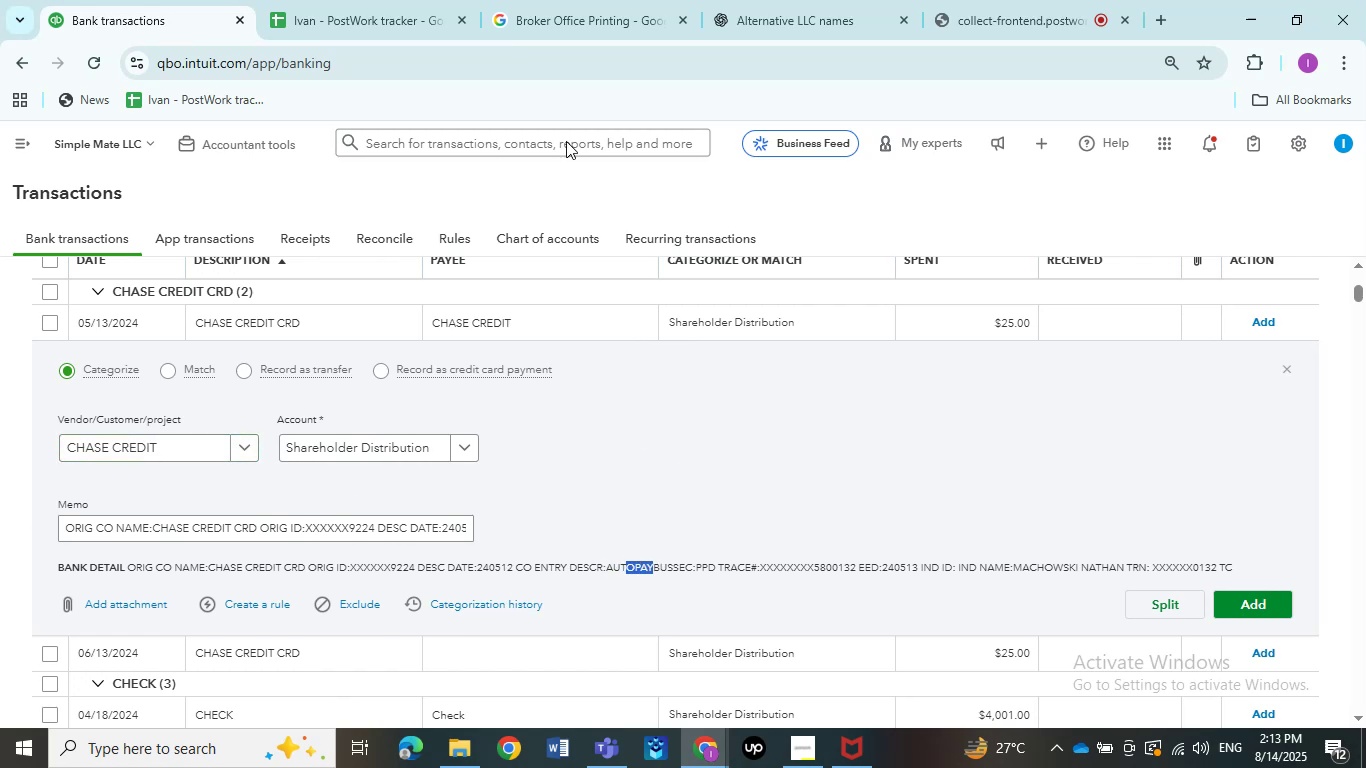 
key(Control+C)
 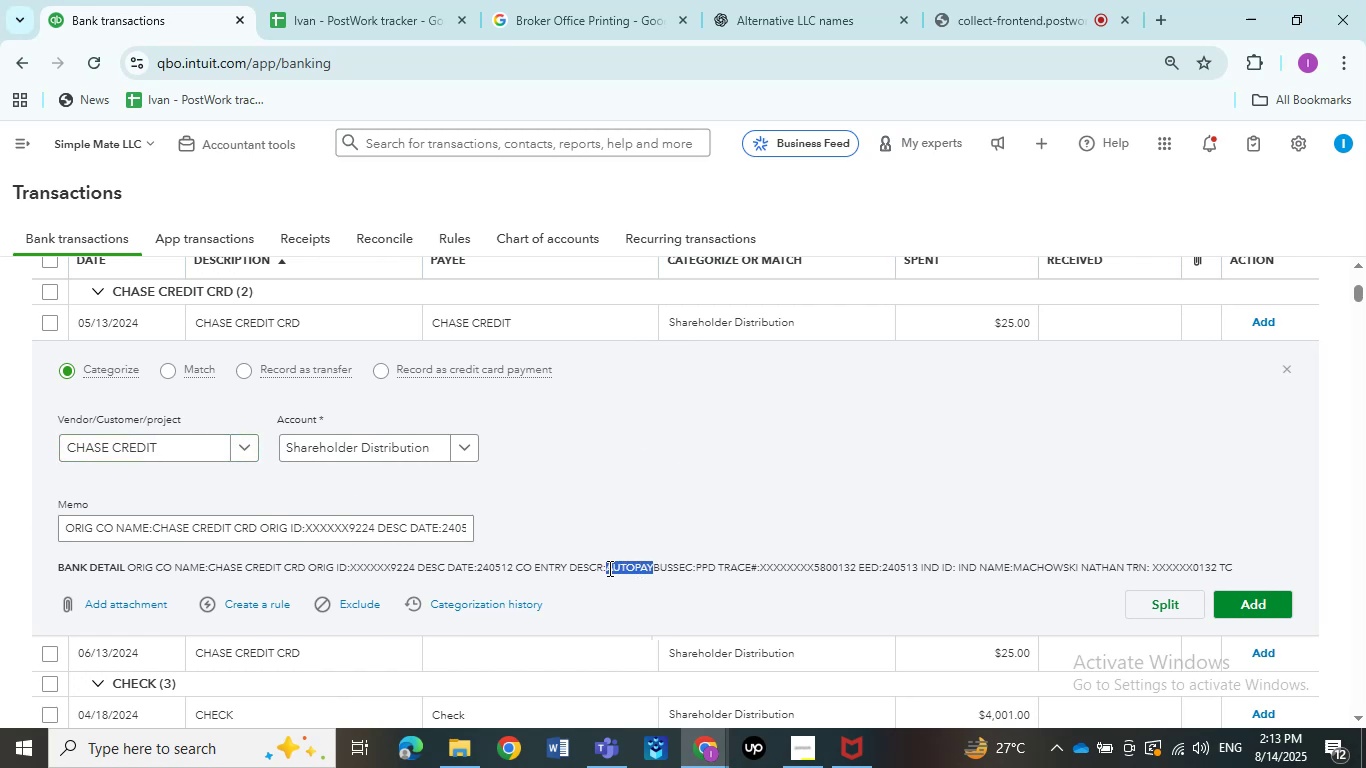 
key(Control+C)
 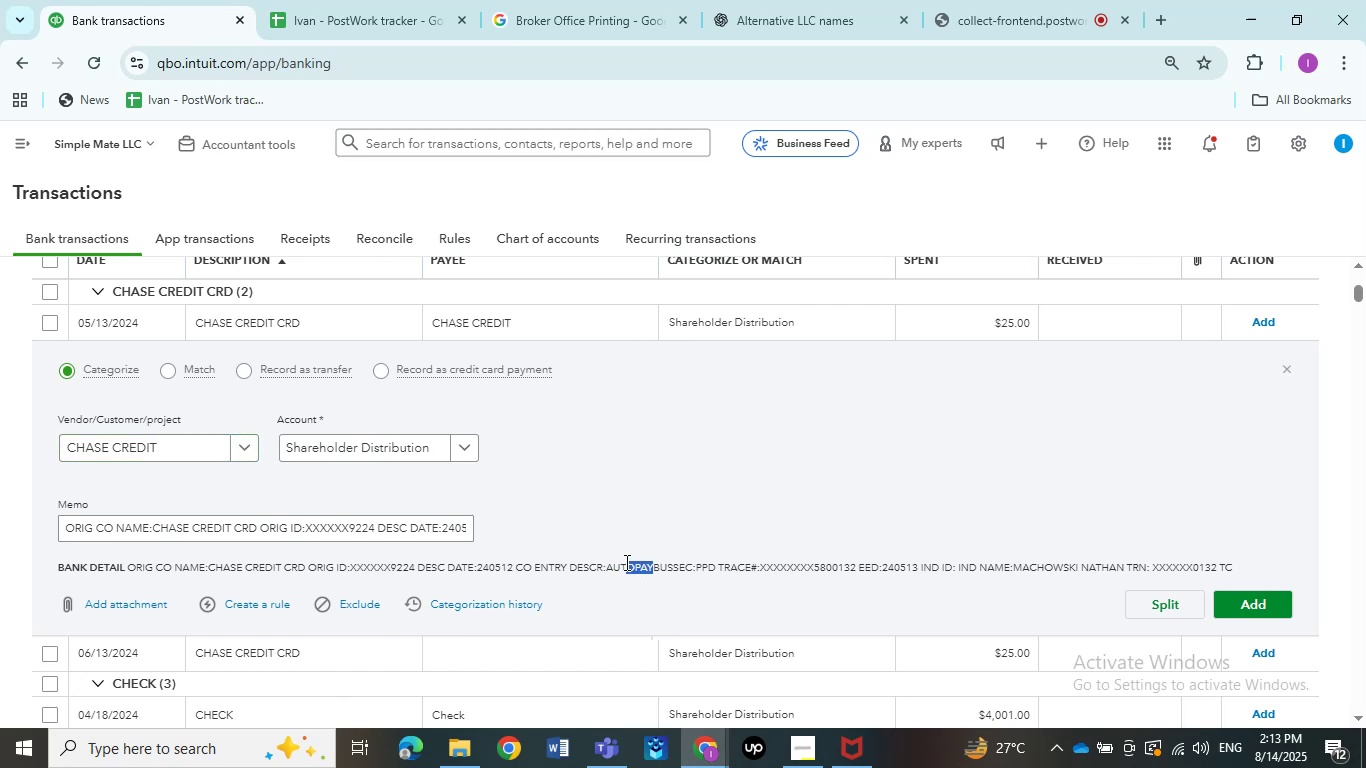 
left_click([624, 483])
 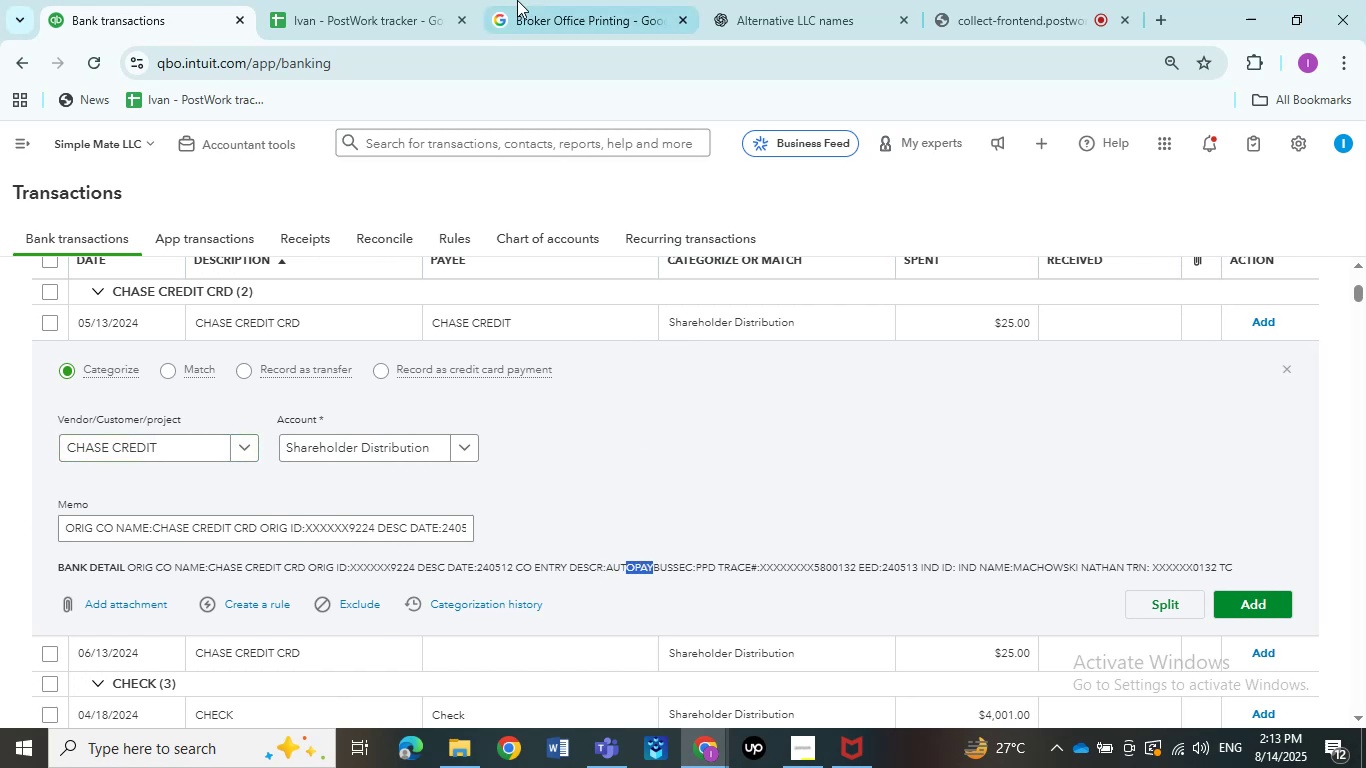 
left_click_drag(start_coordinate=[498, 0], to_coordinate=[503, 0])
 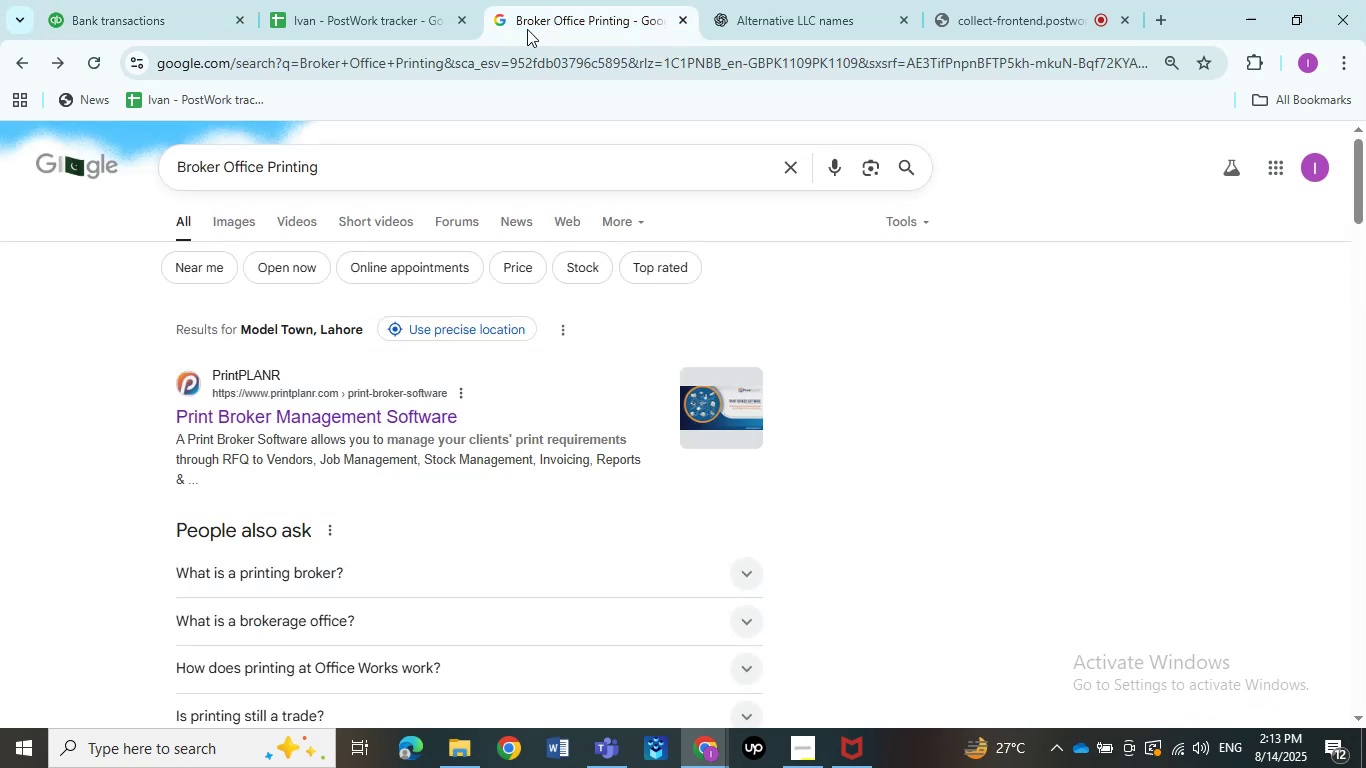 
hold_key(key=ControlLeft, duration=0.43)
left_click([340, 197])
 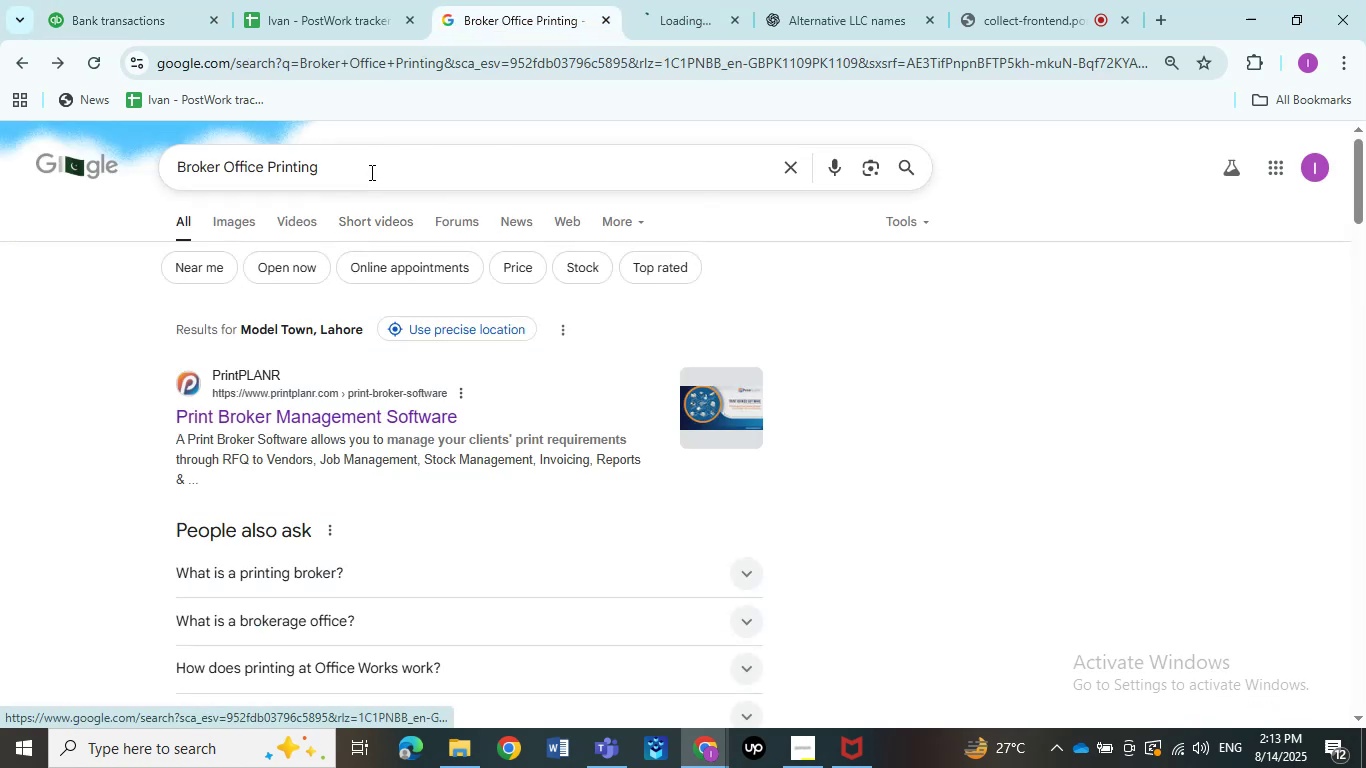 
left_click_drag(start_coordinate=[371, 172], to_coordinate=[117, 171])
 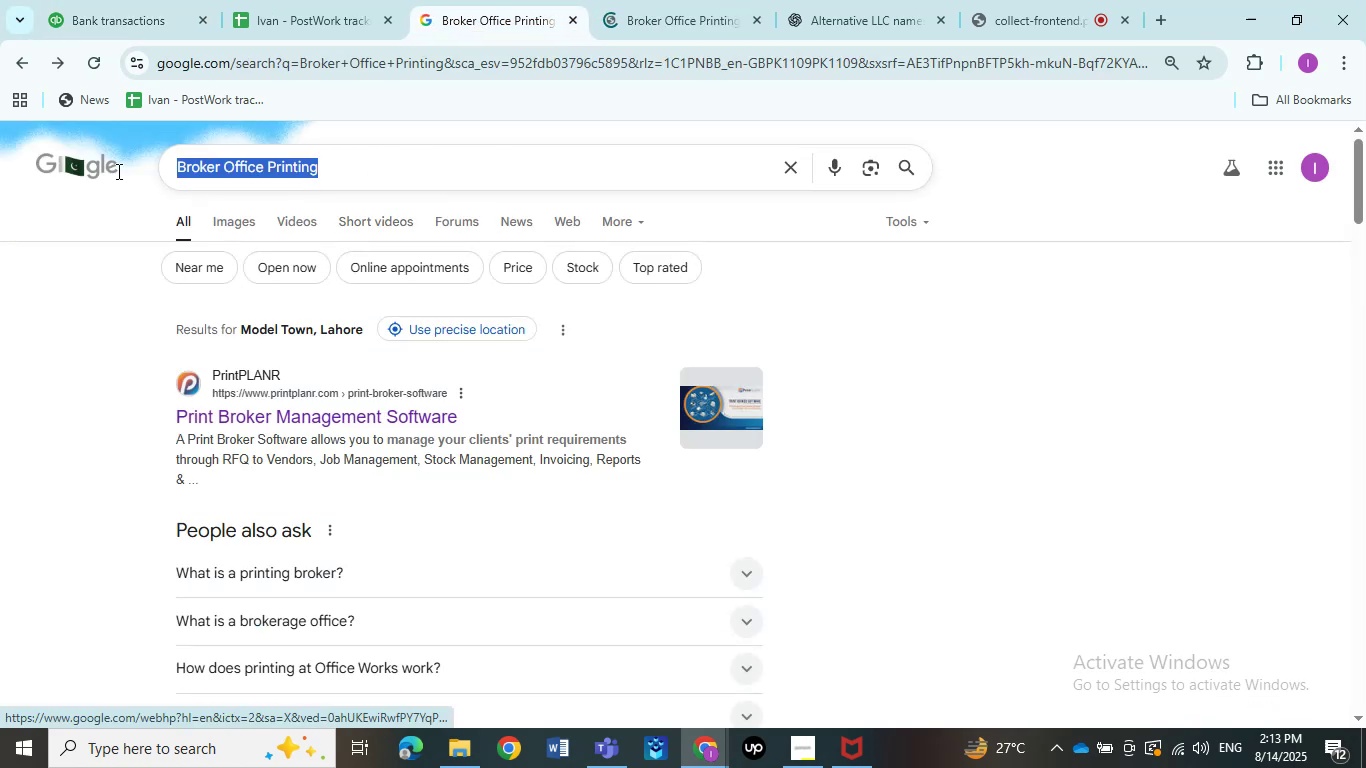 
key(Control+ControlLeft)
 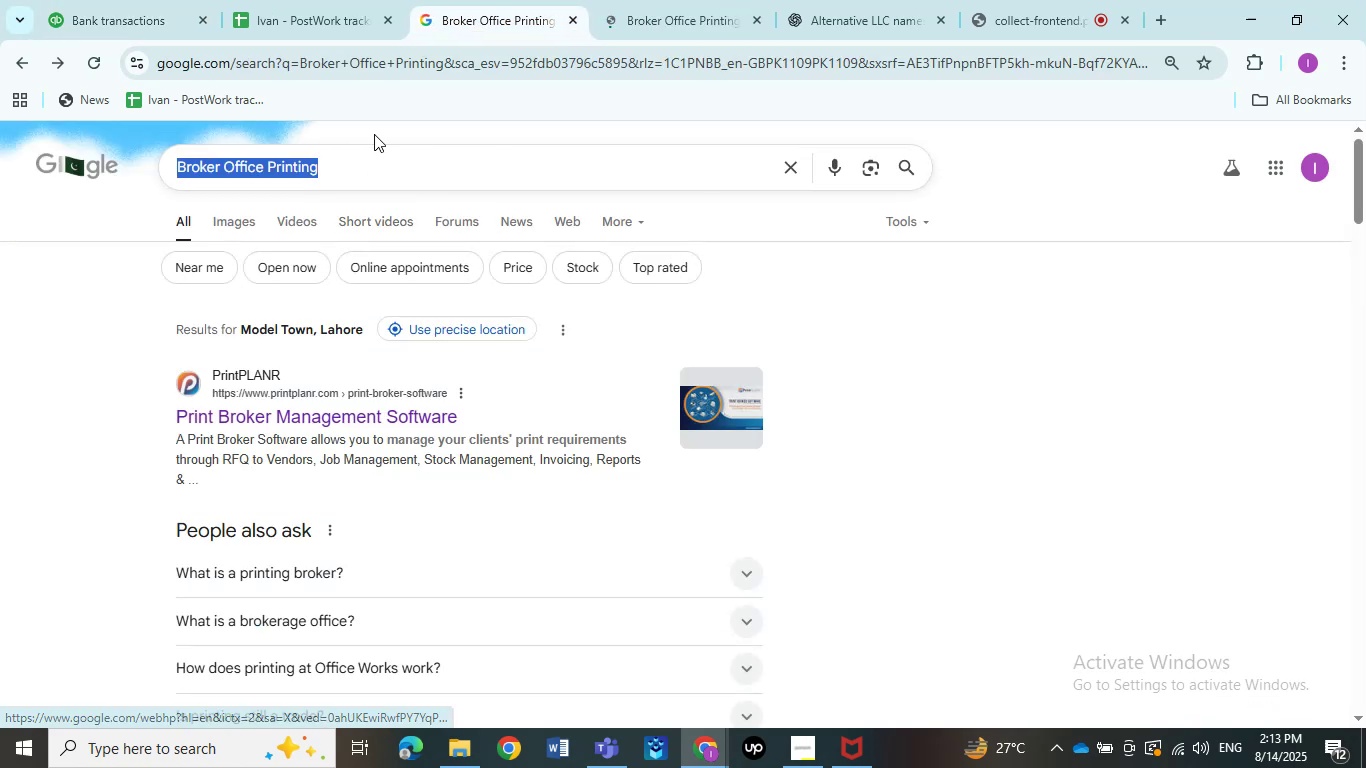 
key(Control+V)
 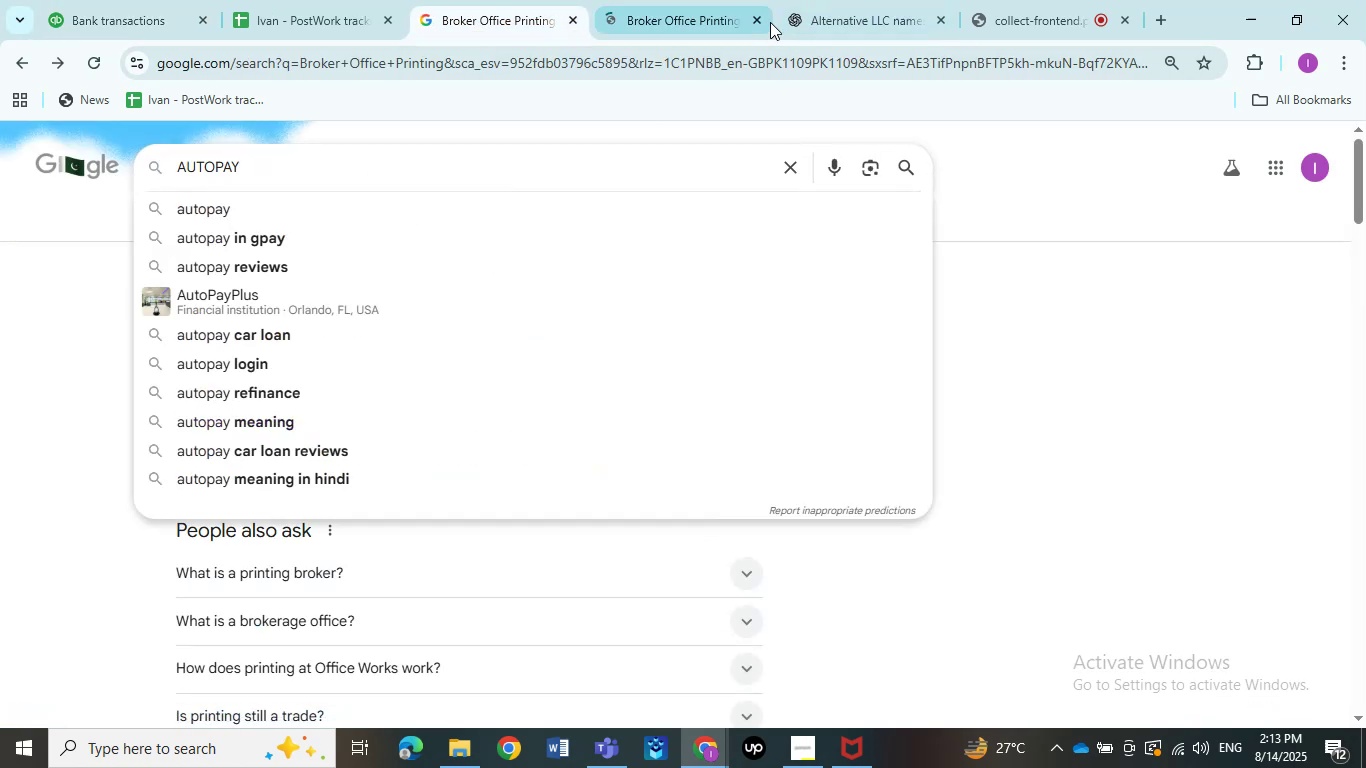 
left_click([761, 22])
 